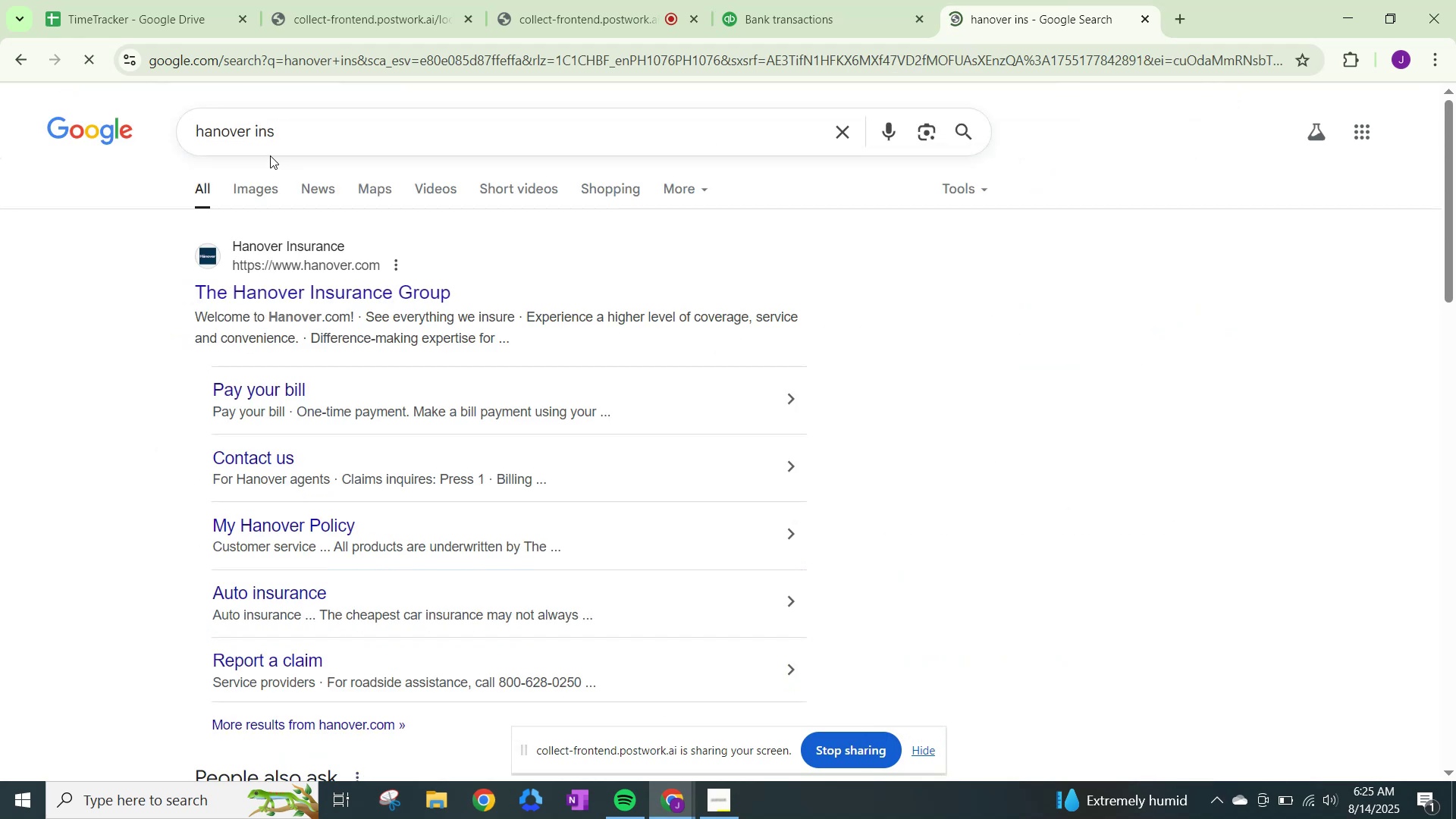 
left_click([774, 5])
 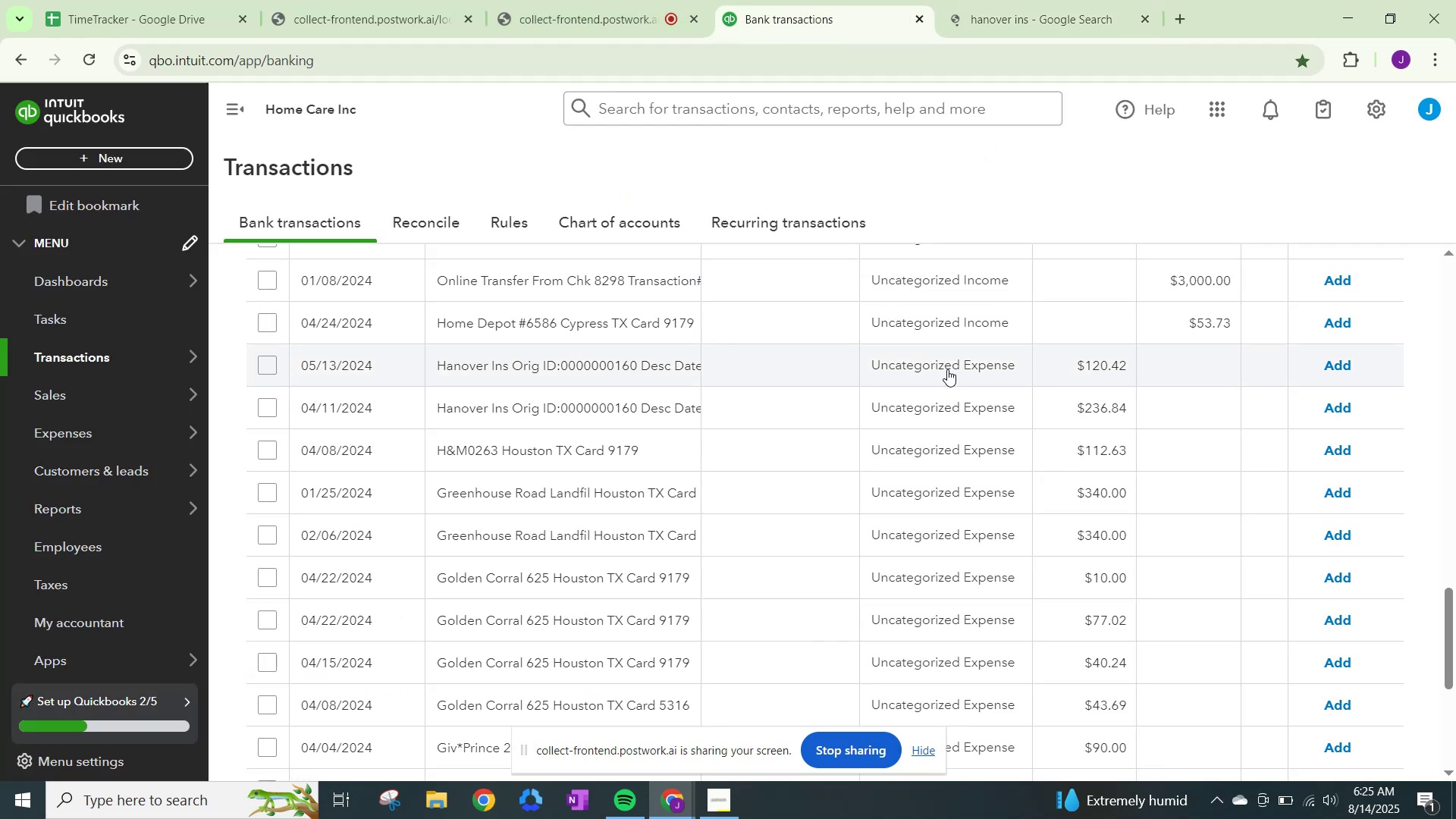 
left_click([939, 363])
 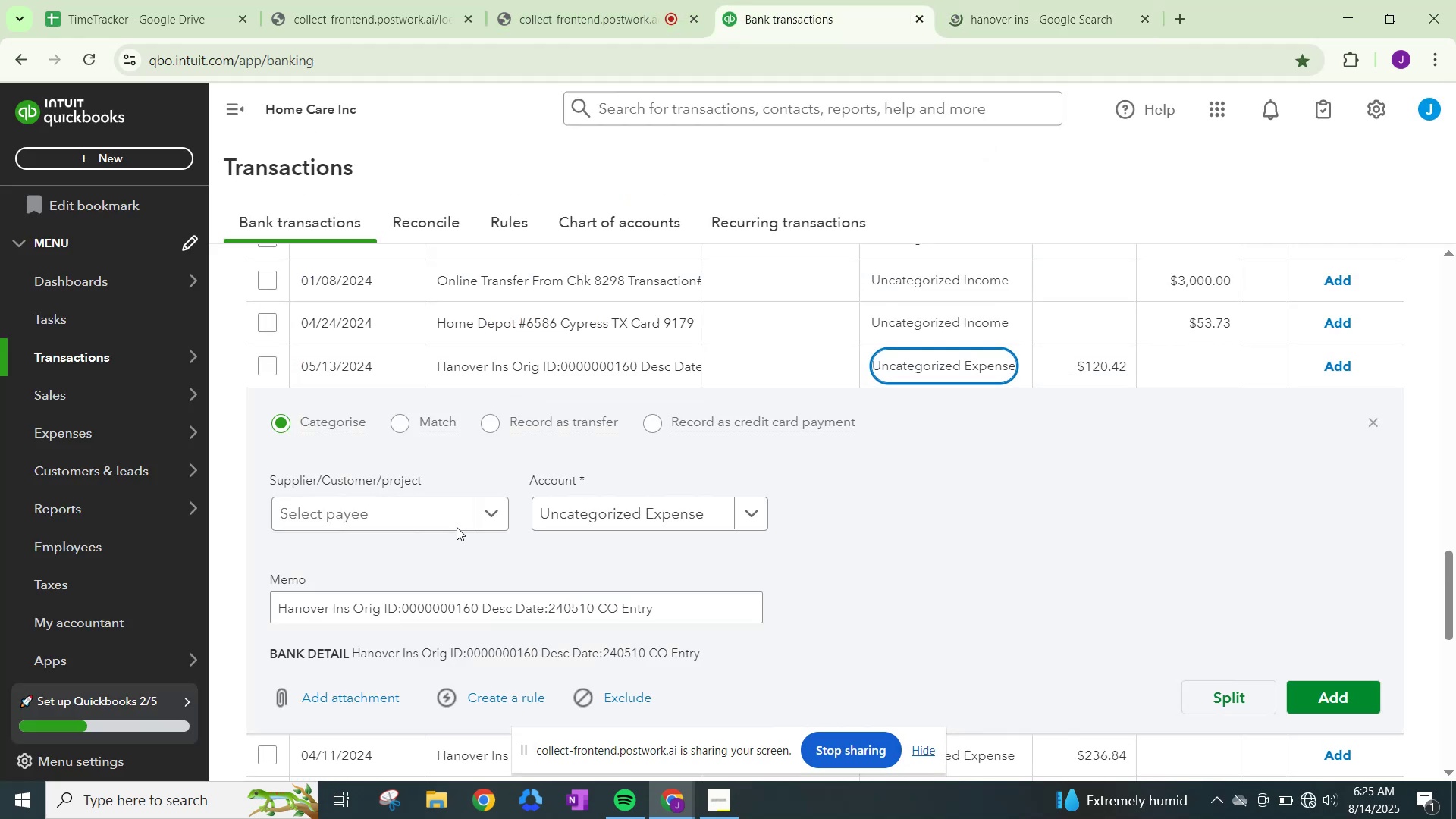 
left_click([481, 516])
 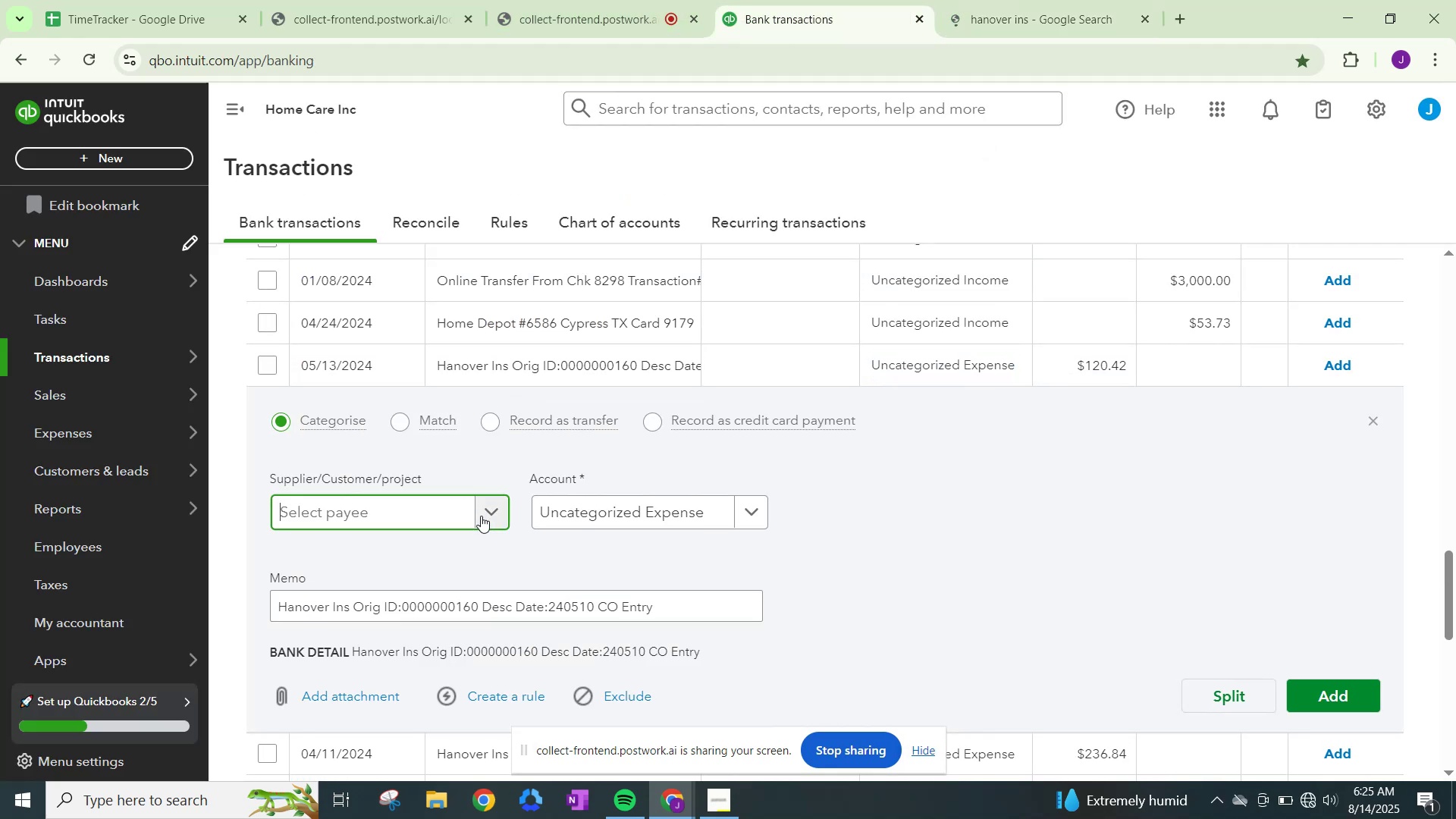 
type(Hanover Insurance)
 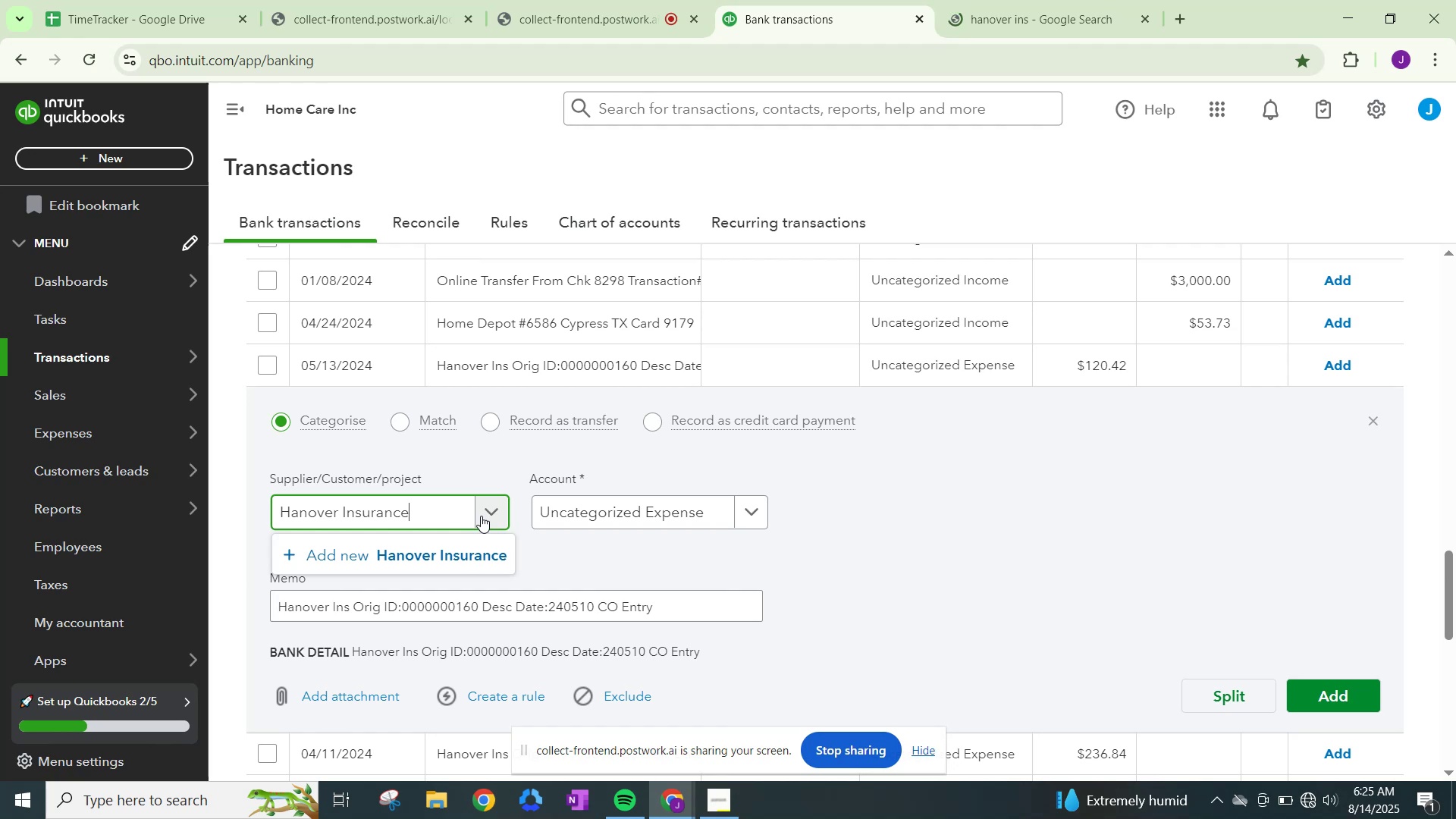 
left_click([457, 560])
 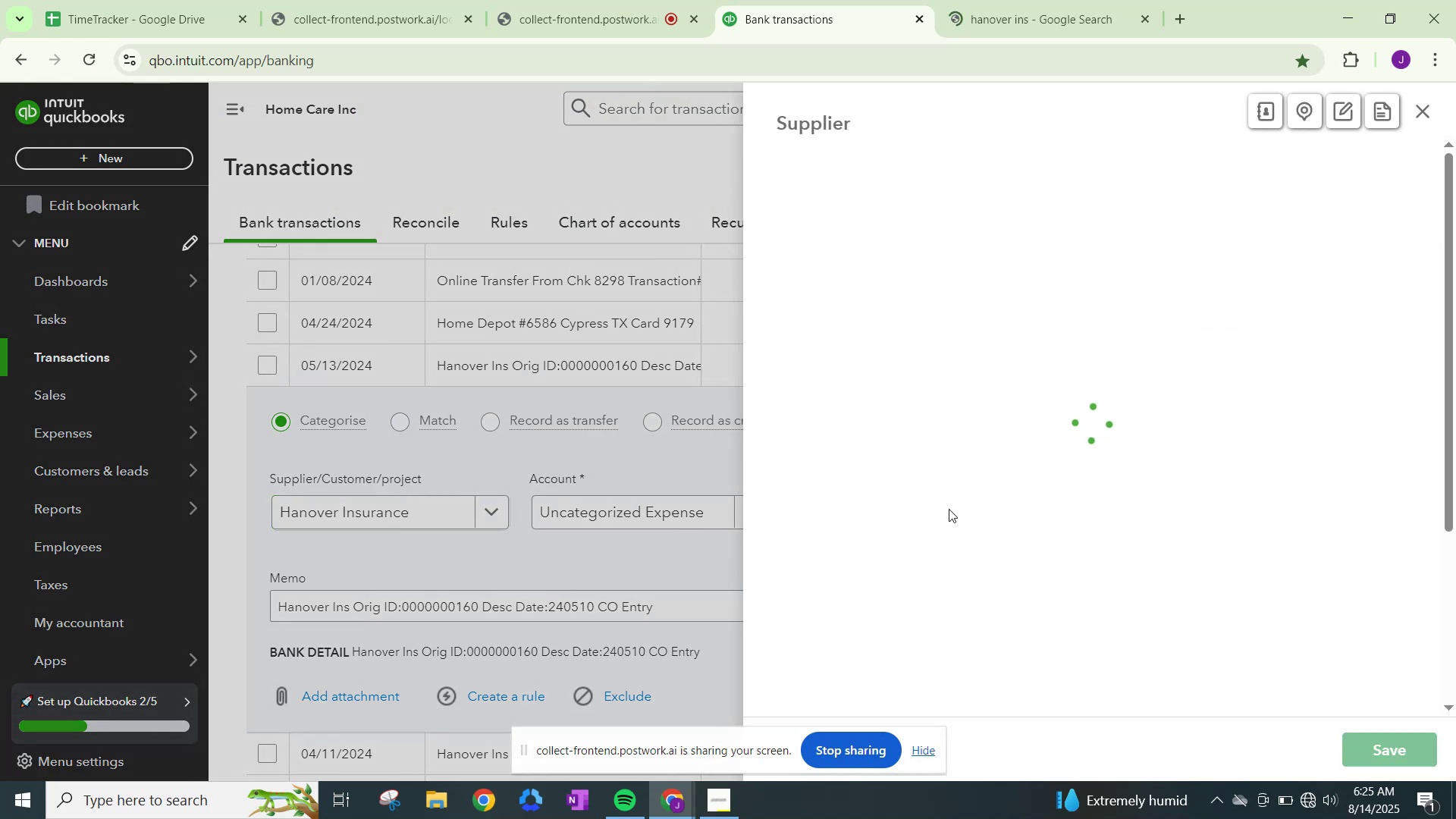 
scroll: coordinate [949, 509], scroll_direction: down, amount: 8.0
 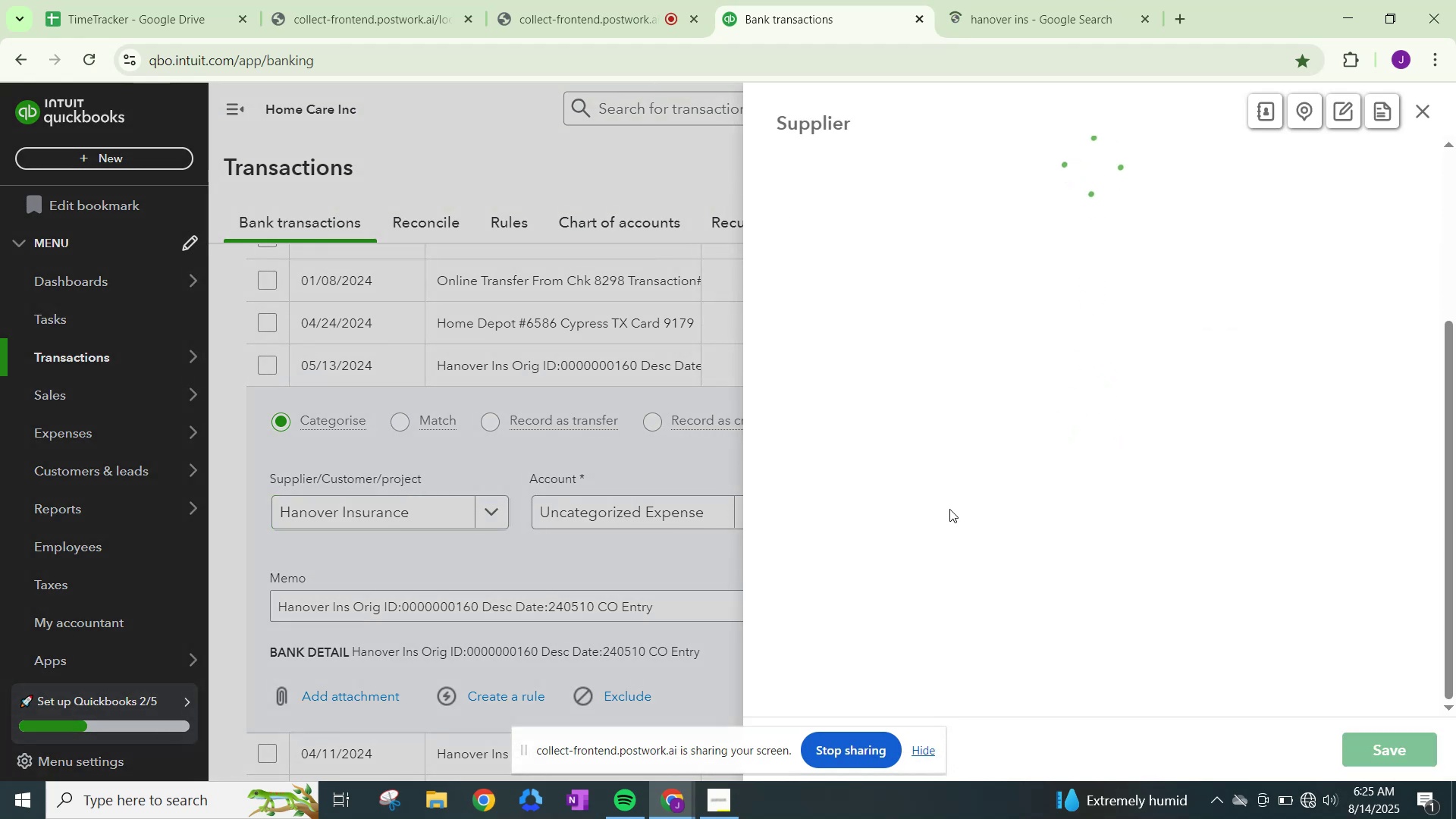 
scroll: coordinate [949, 508], scroll_direction: up, amount: 3.0
 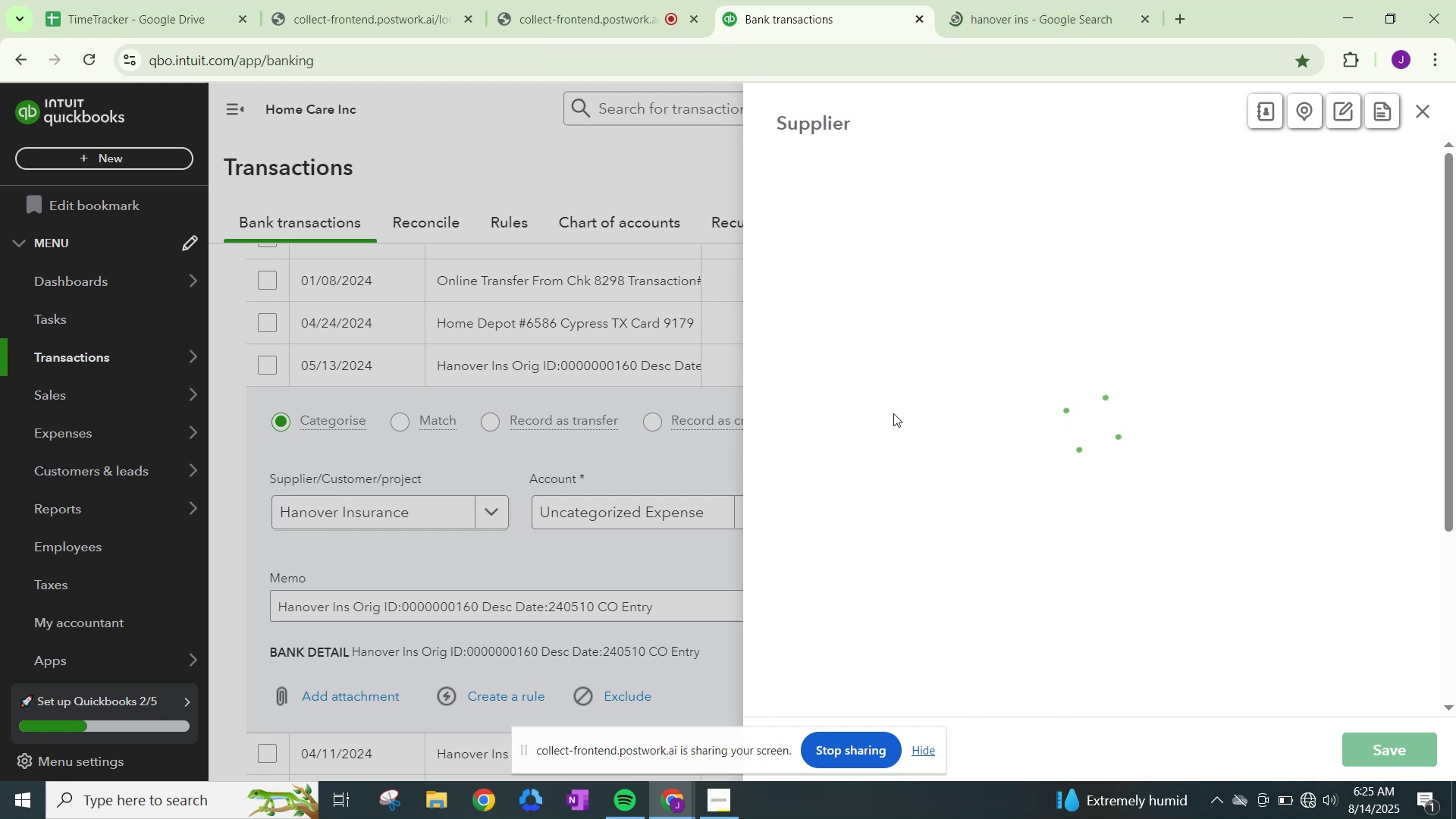 
wait(5.8)
 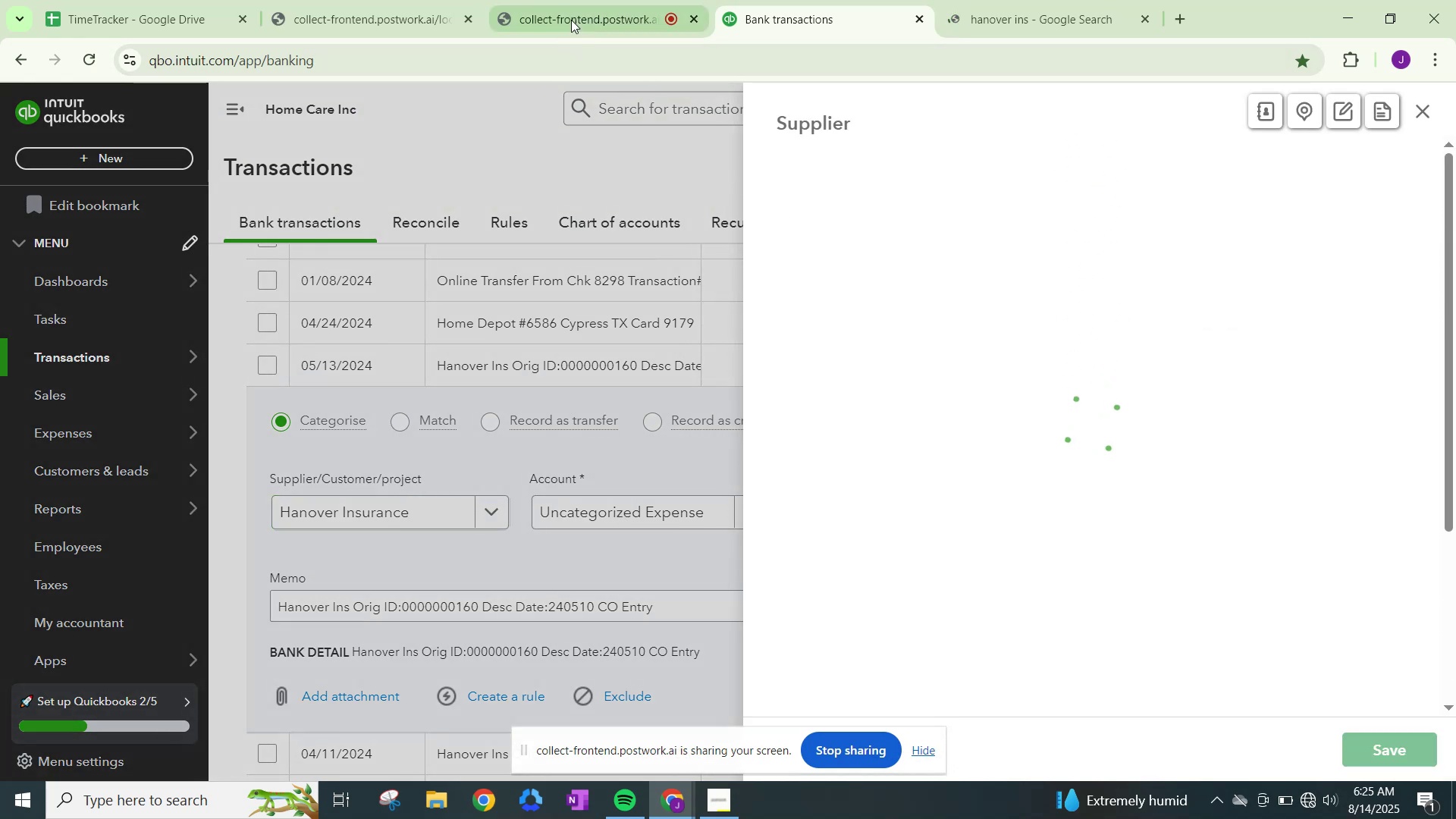 
left_click([1314, 801])
 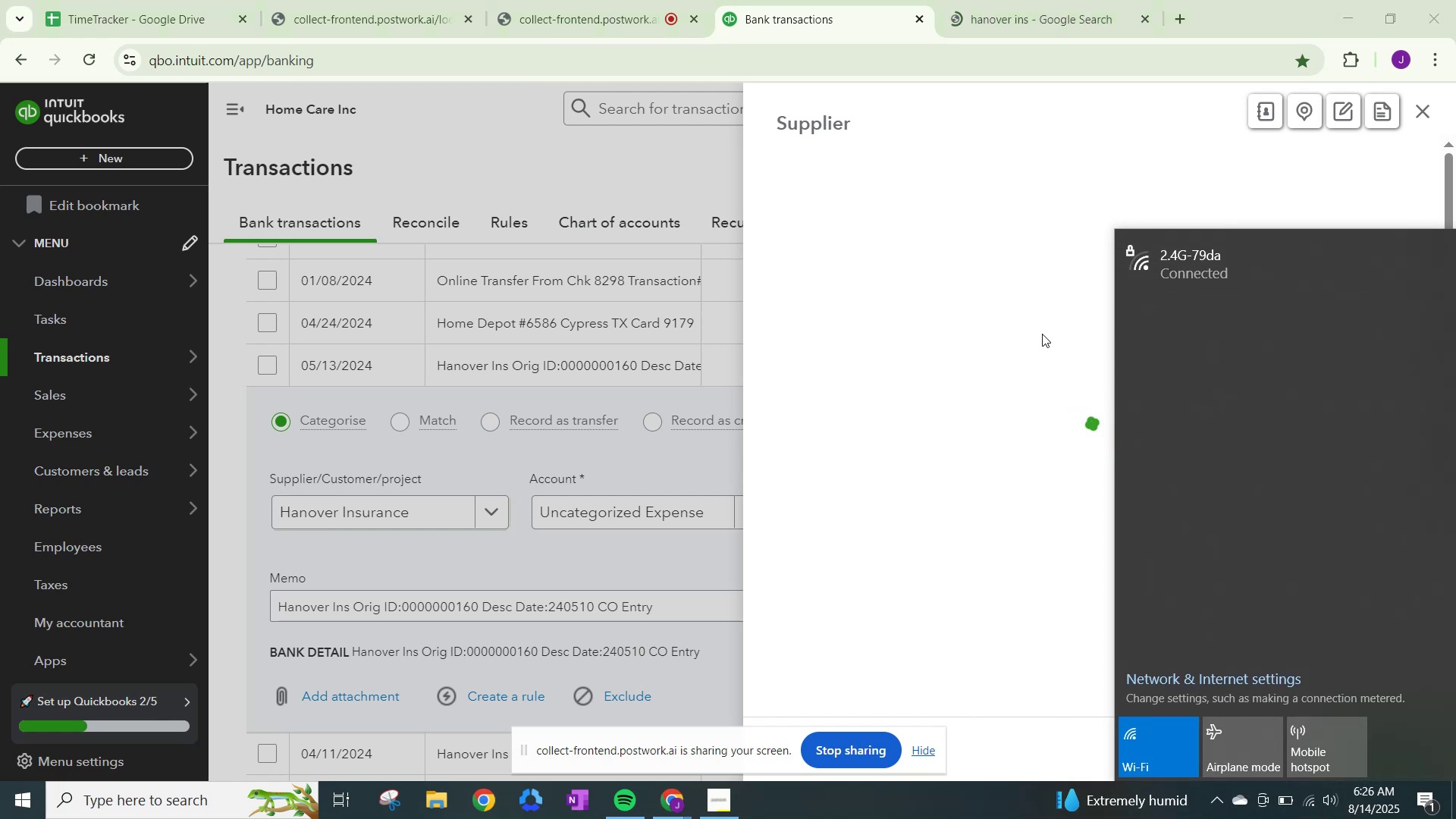 
wait(6.9)
 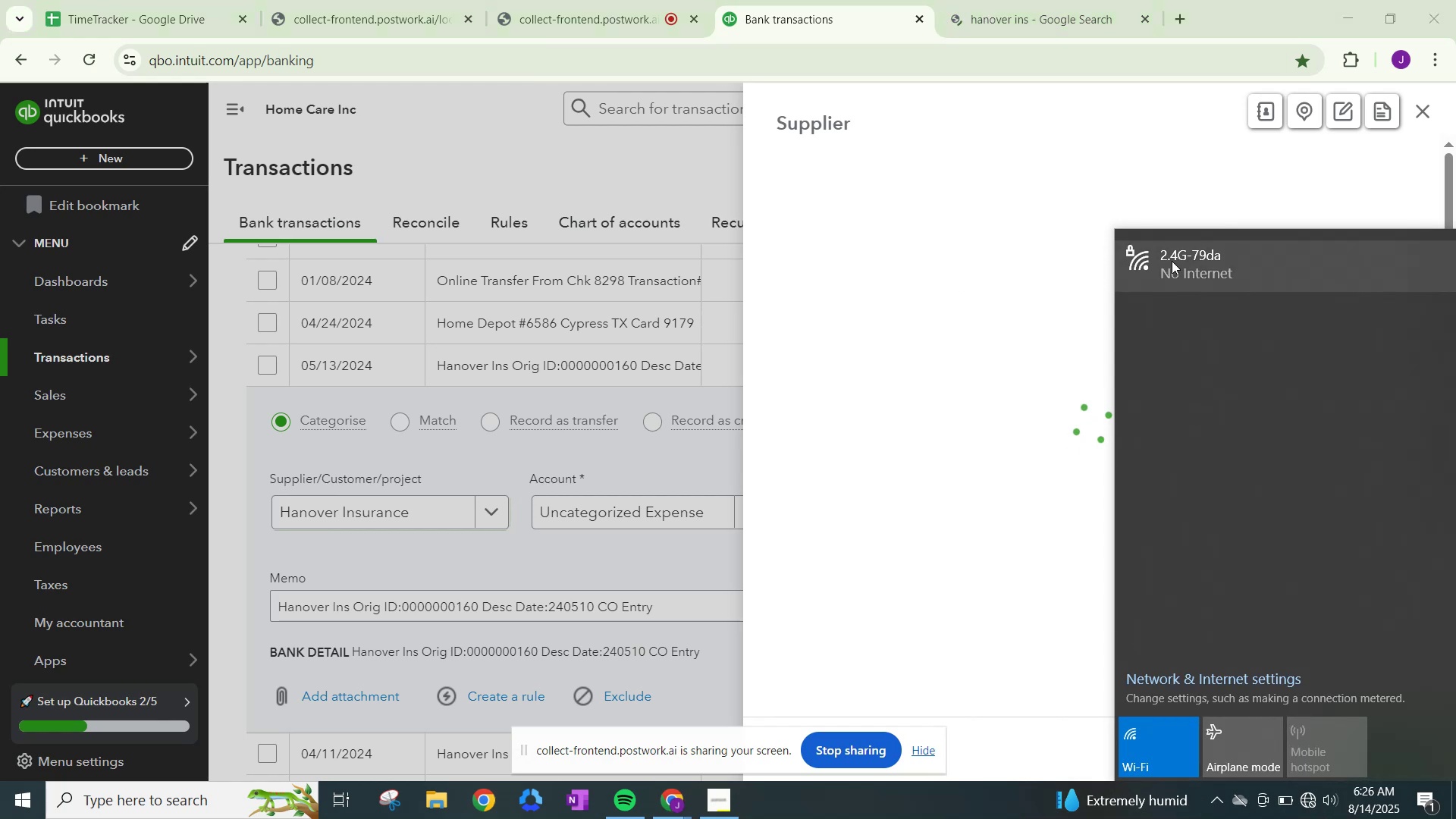 
left_click([656, 464])
 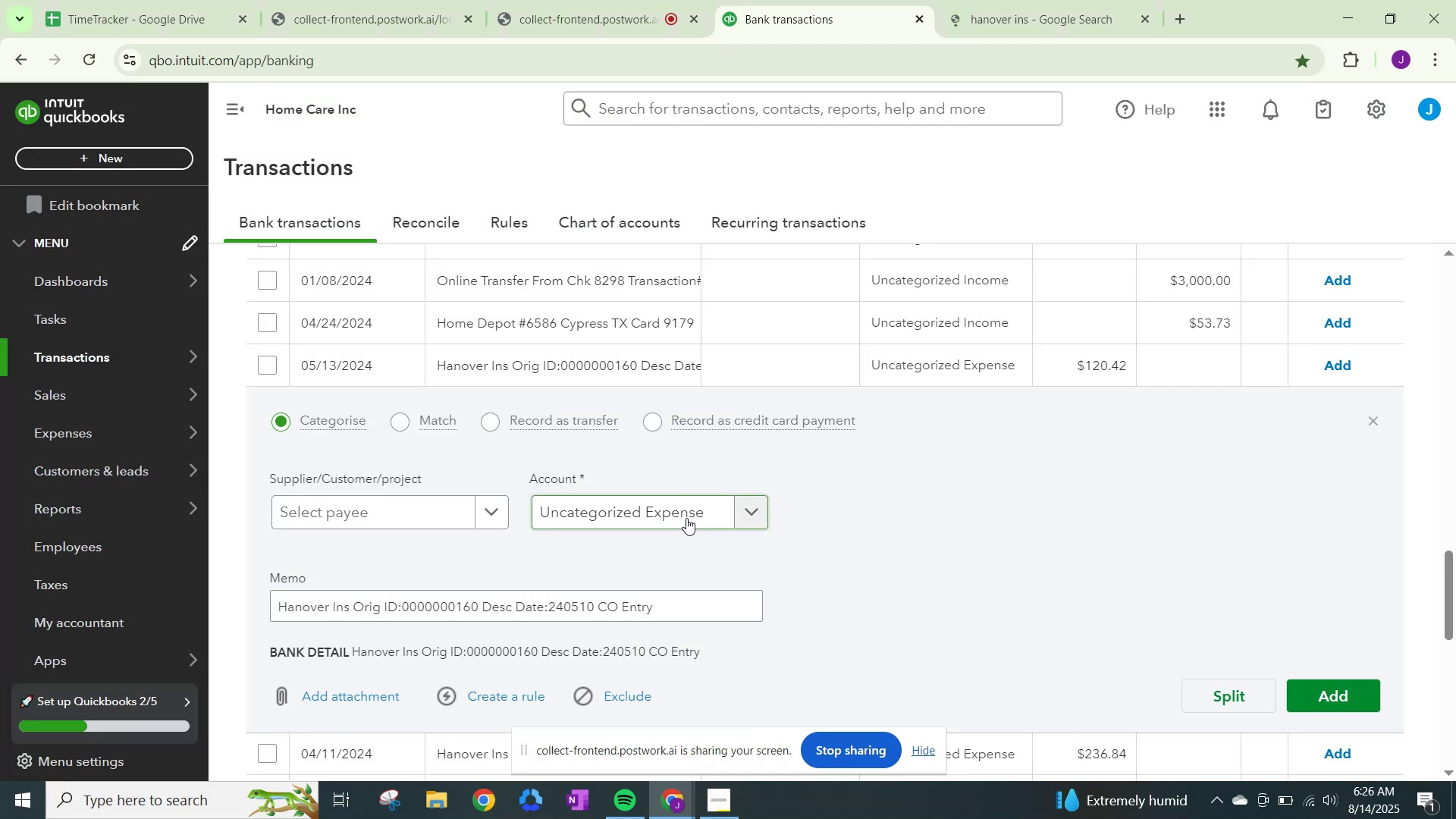 
left_click([490, 508])
 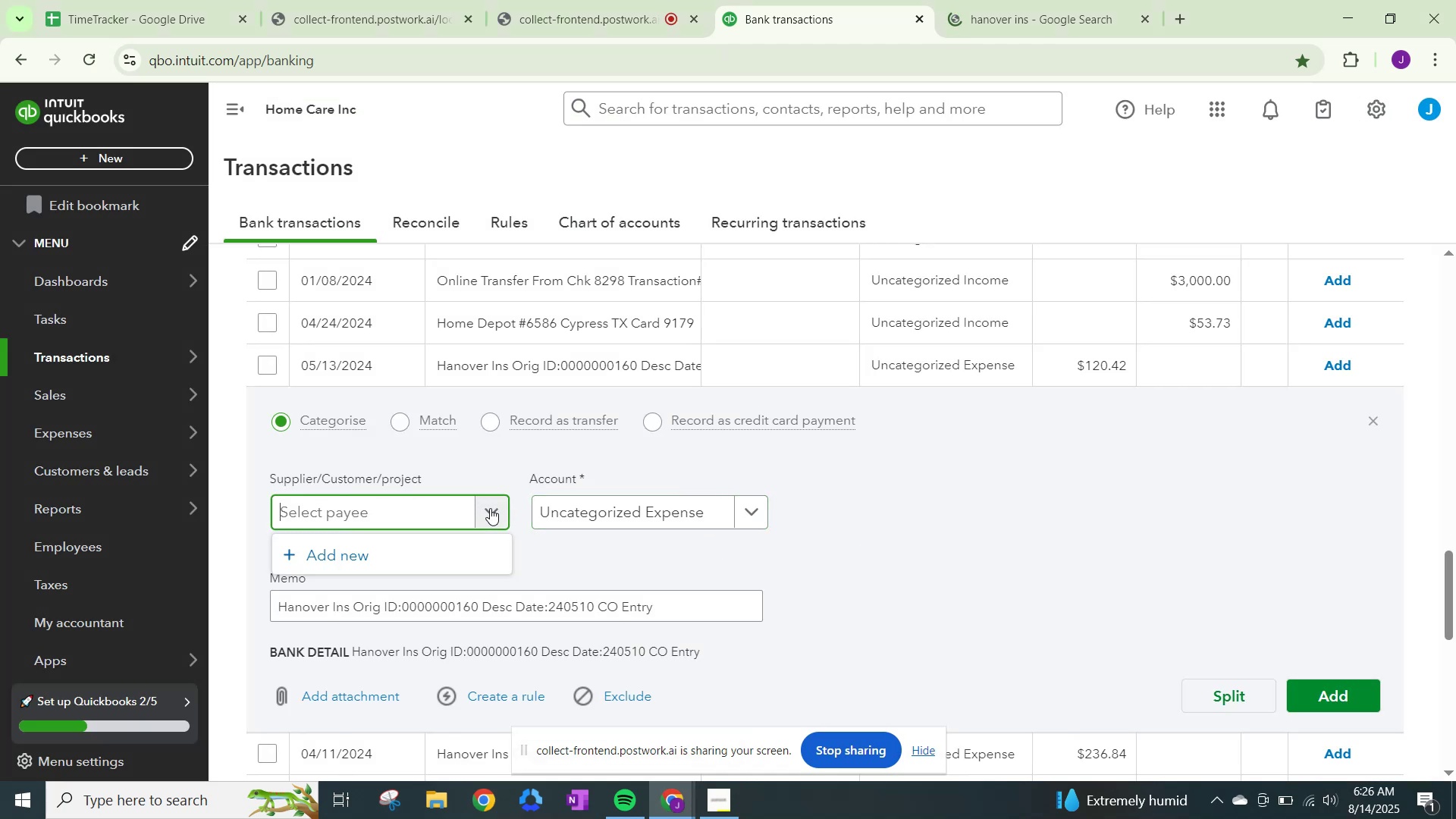 
type(Hanover)
 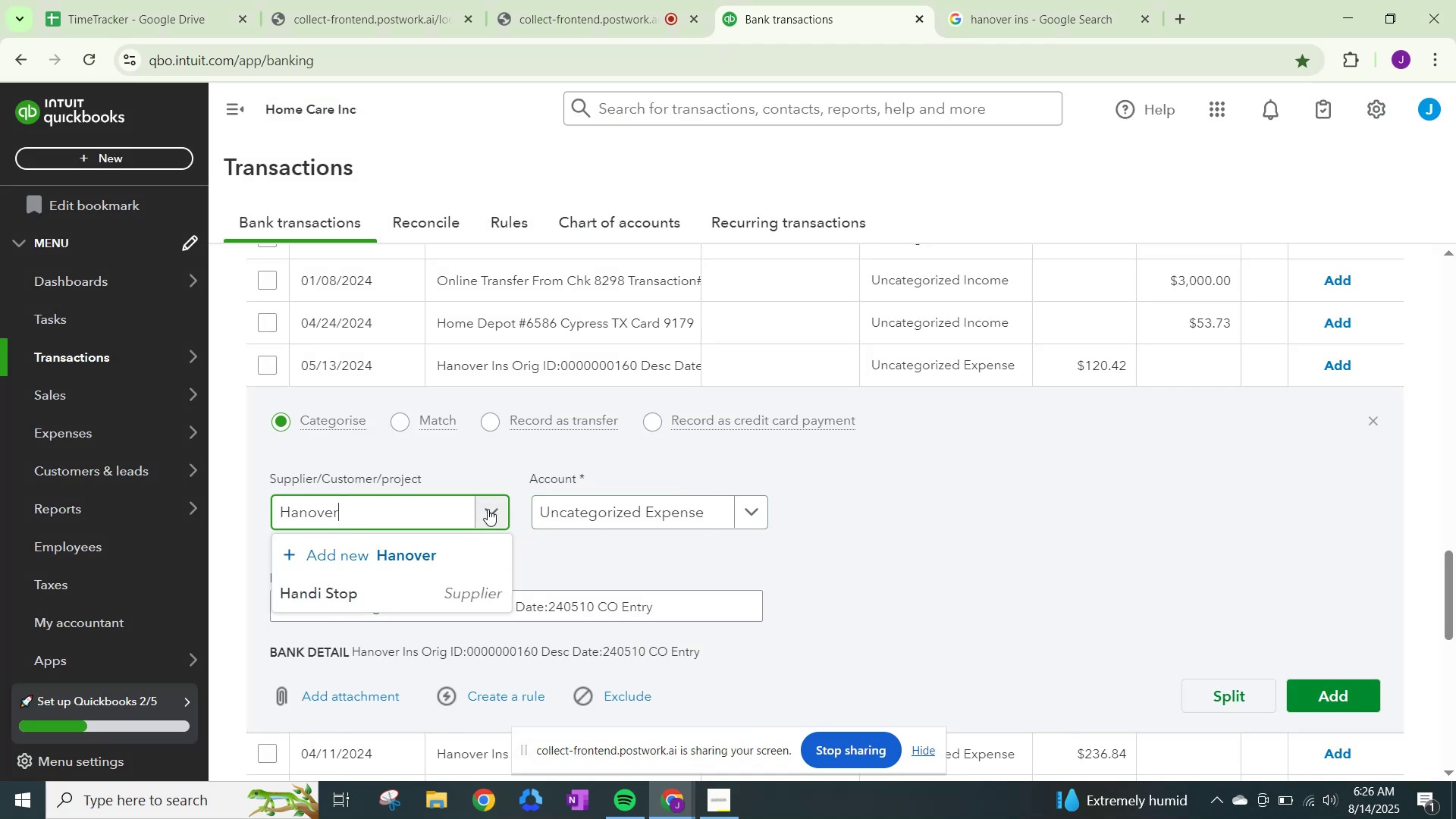 
type( Insurance)
 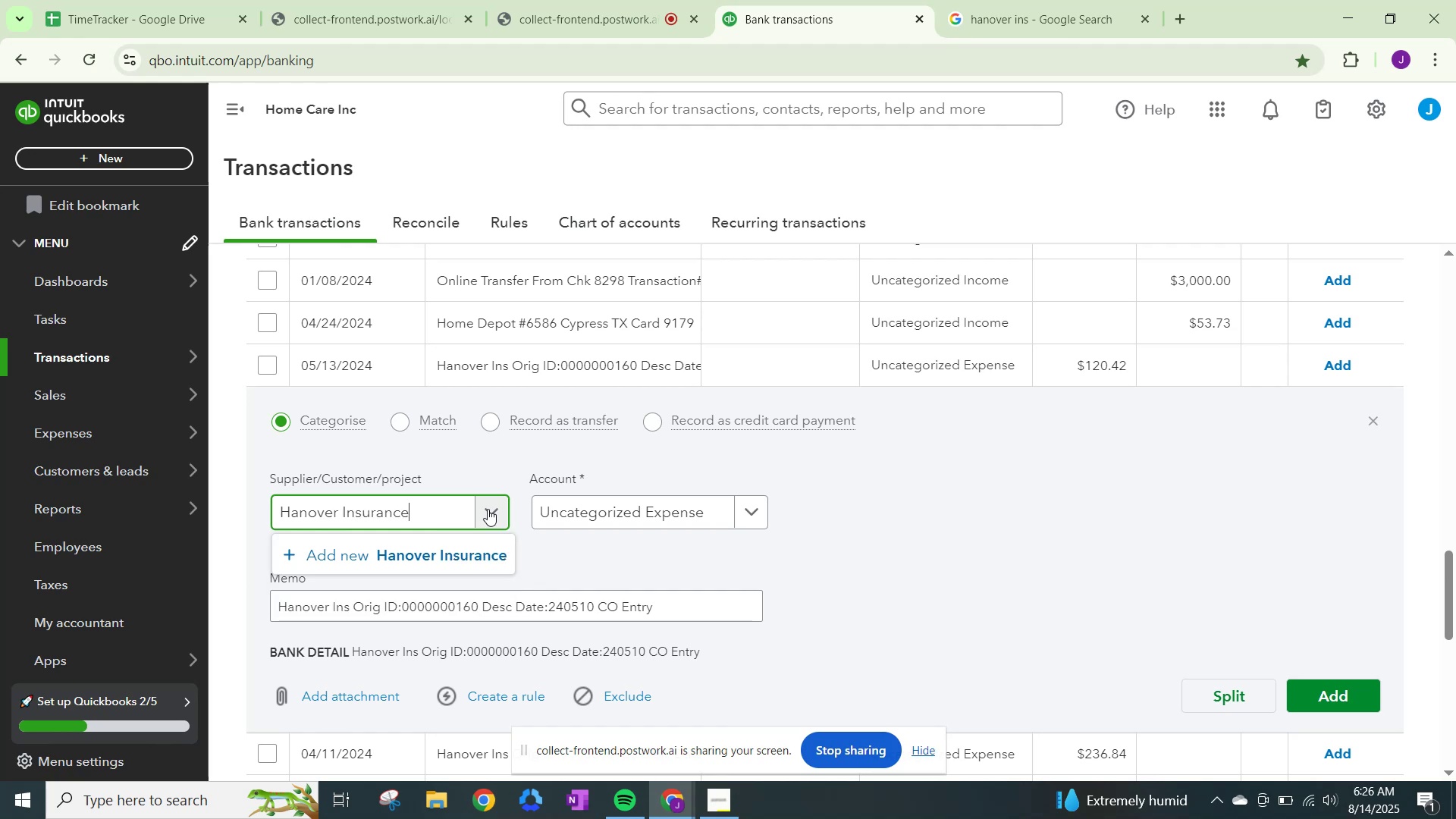 
left_click([479, 547])
 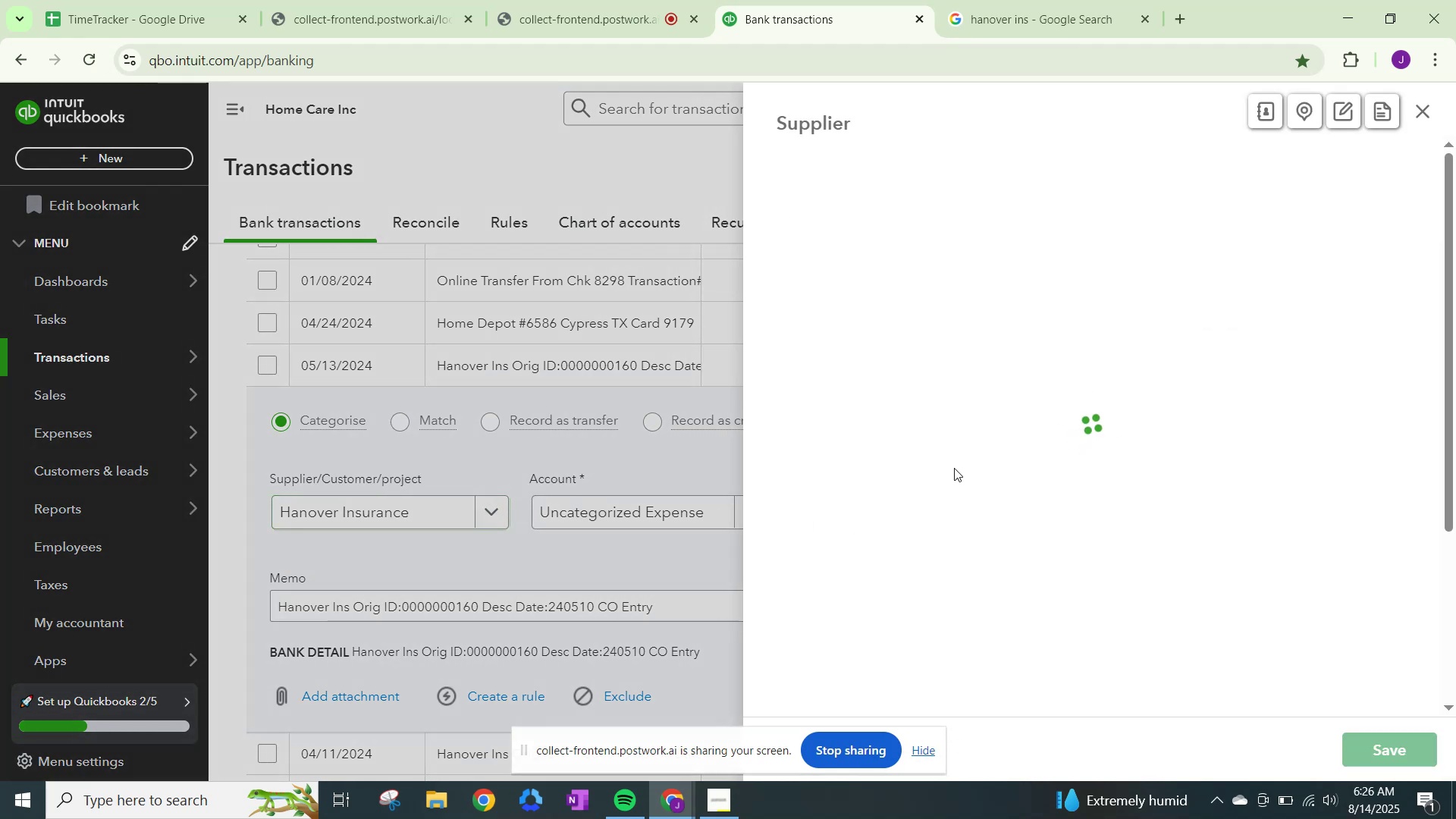 
wait(7.03)
 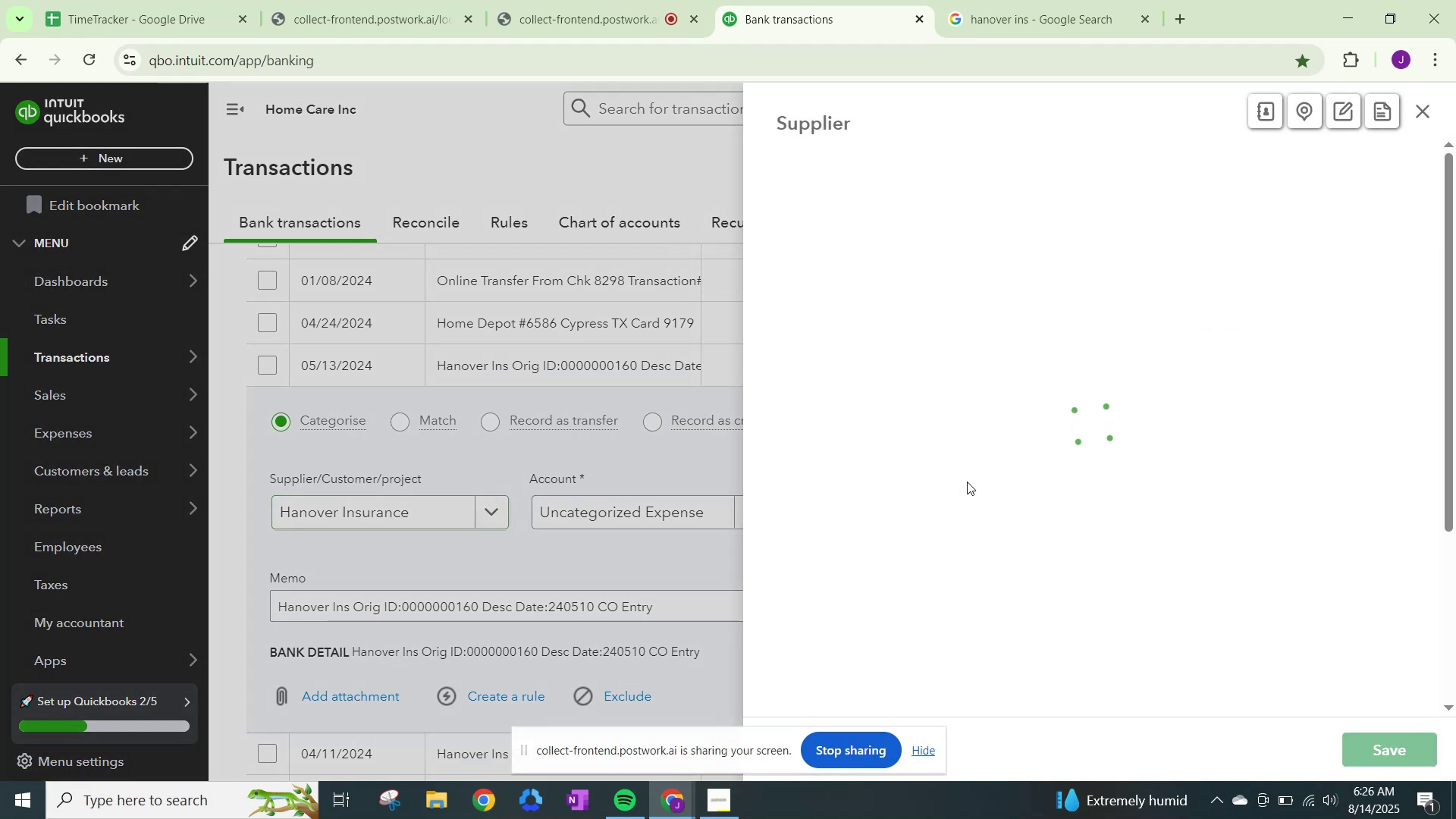 
scroll: coordinate [1031, 474], scroll_direction: down, amount: 2.0
 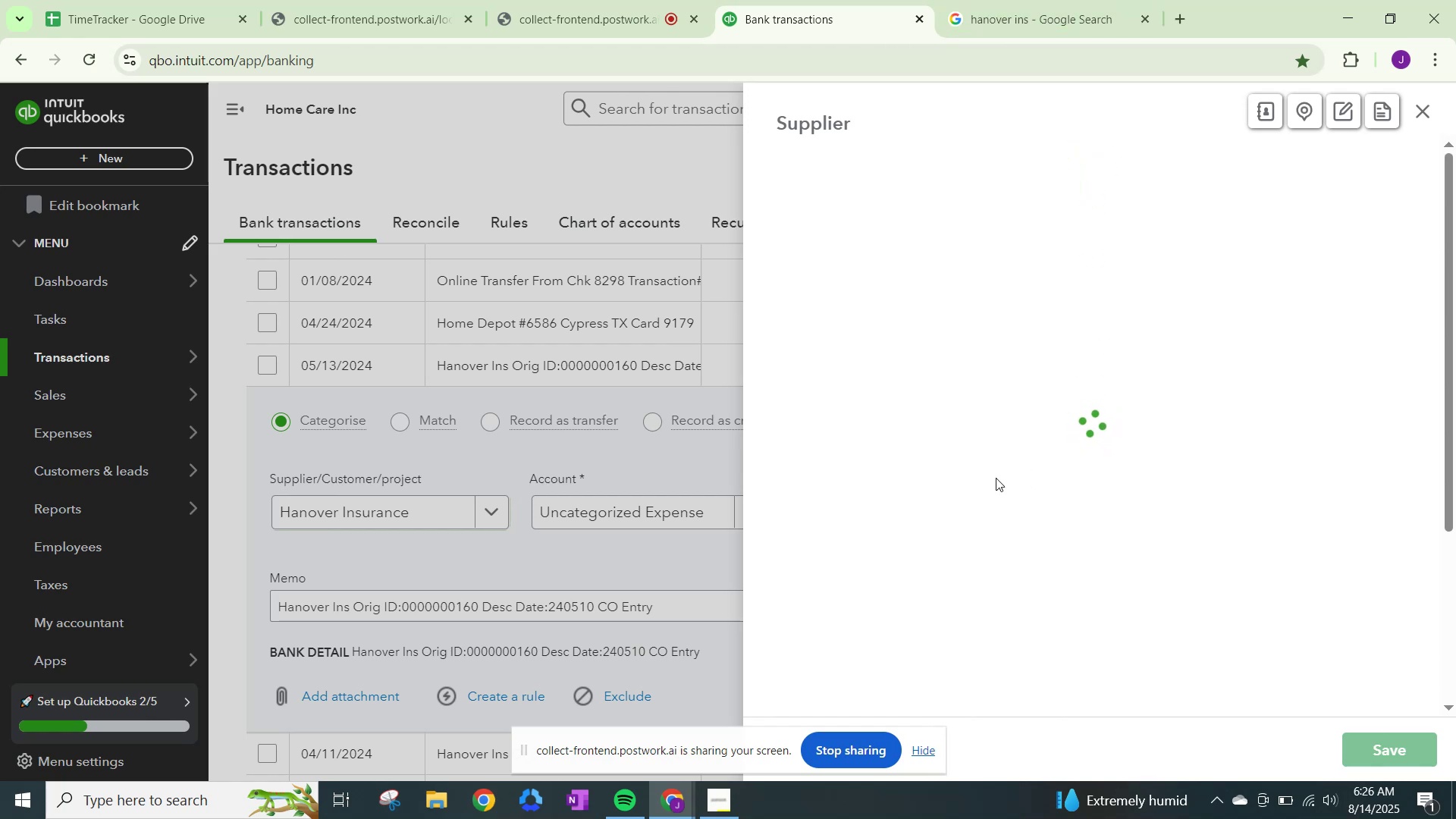 
mouse_move([573, 24])
 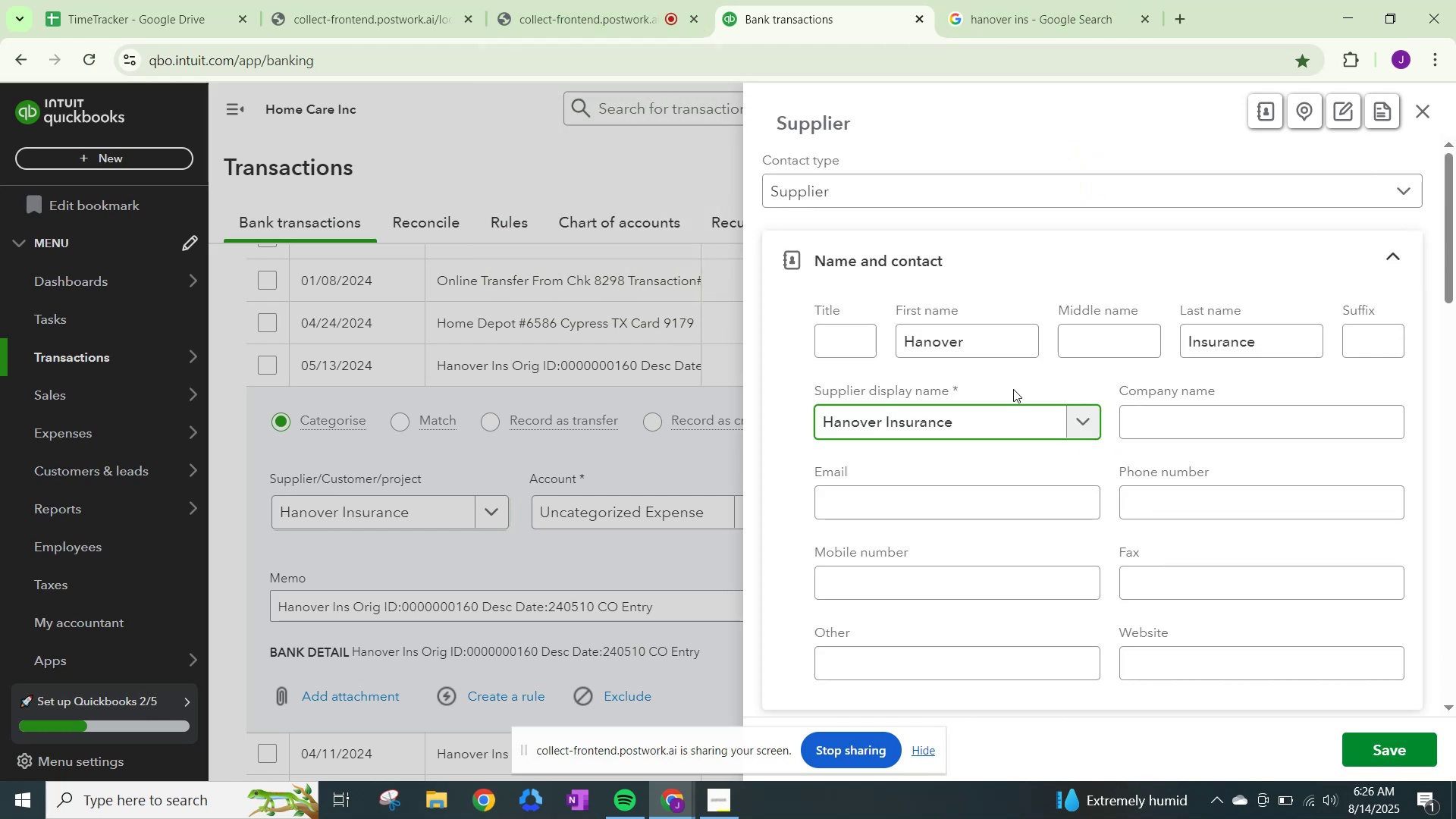 
scroll: coordinate [998, 457], scroll_direction: down, amount: 19.0
 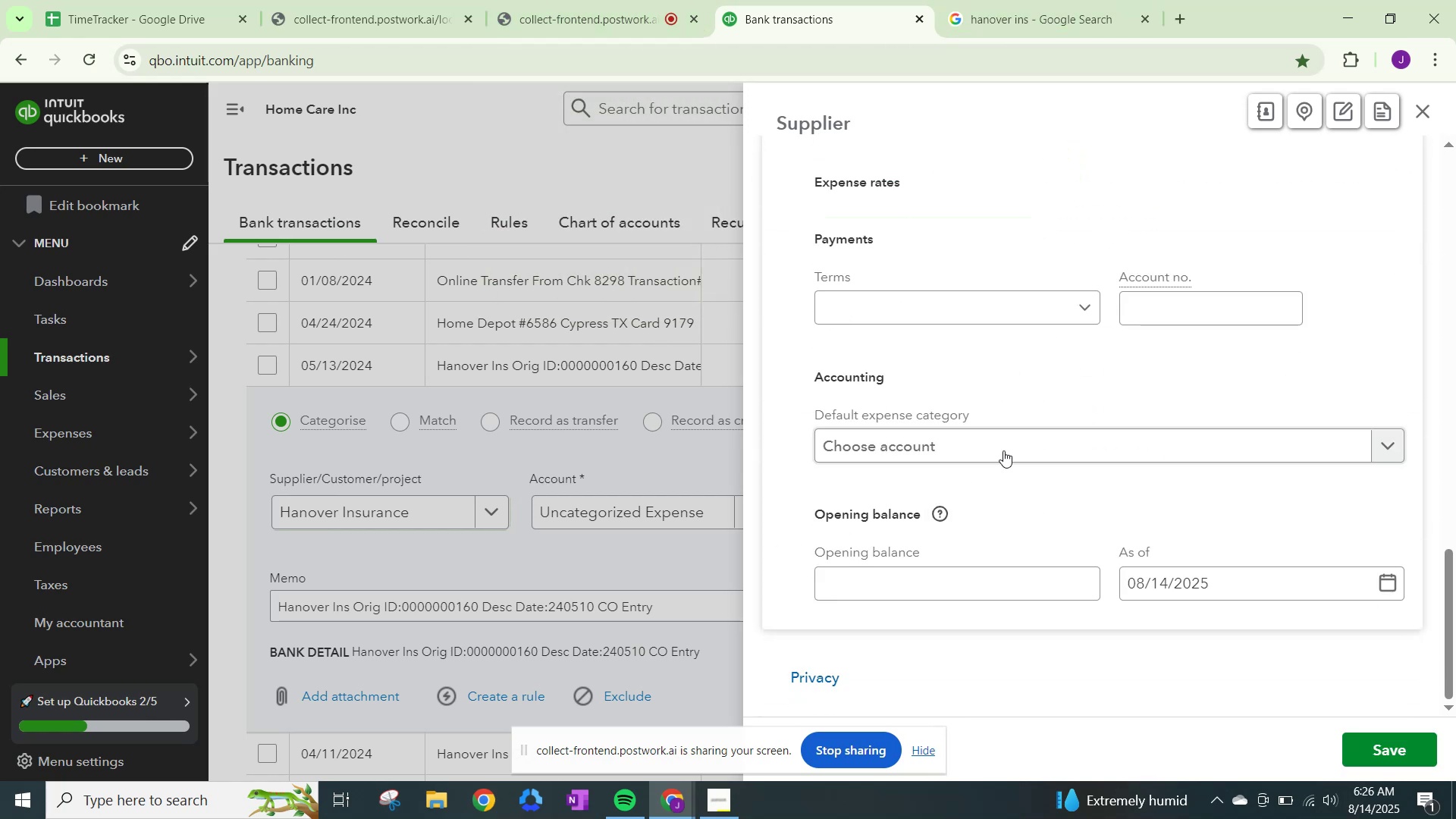 
left_click([1012, 441])
 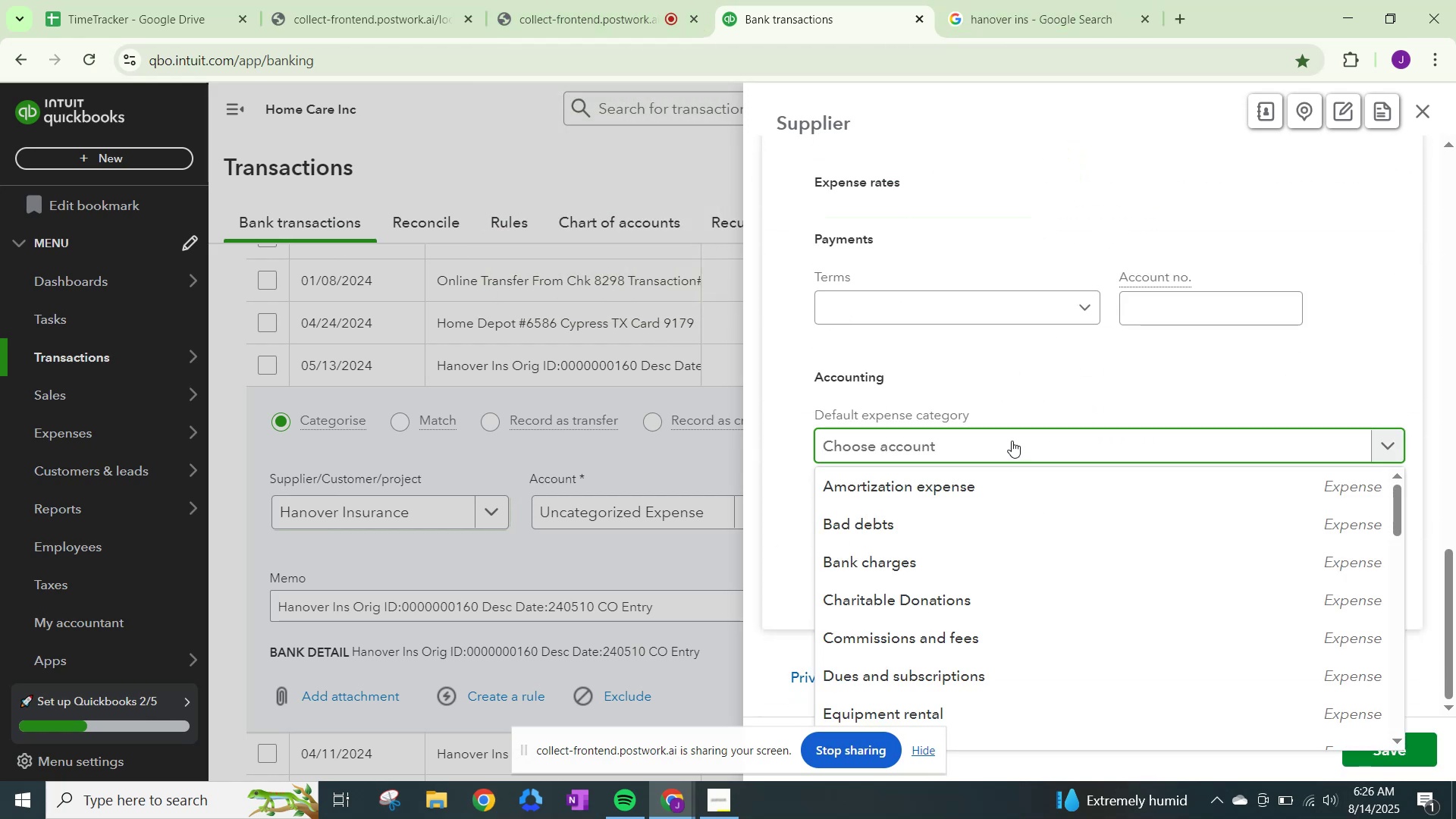 
type(isurane)
key(Backspace)
key(Backspace)
key(Backspace)
key(Backspace)
key(Backspace)
key(Backspace)
type(nsurance)
 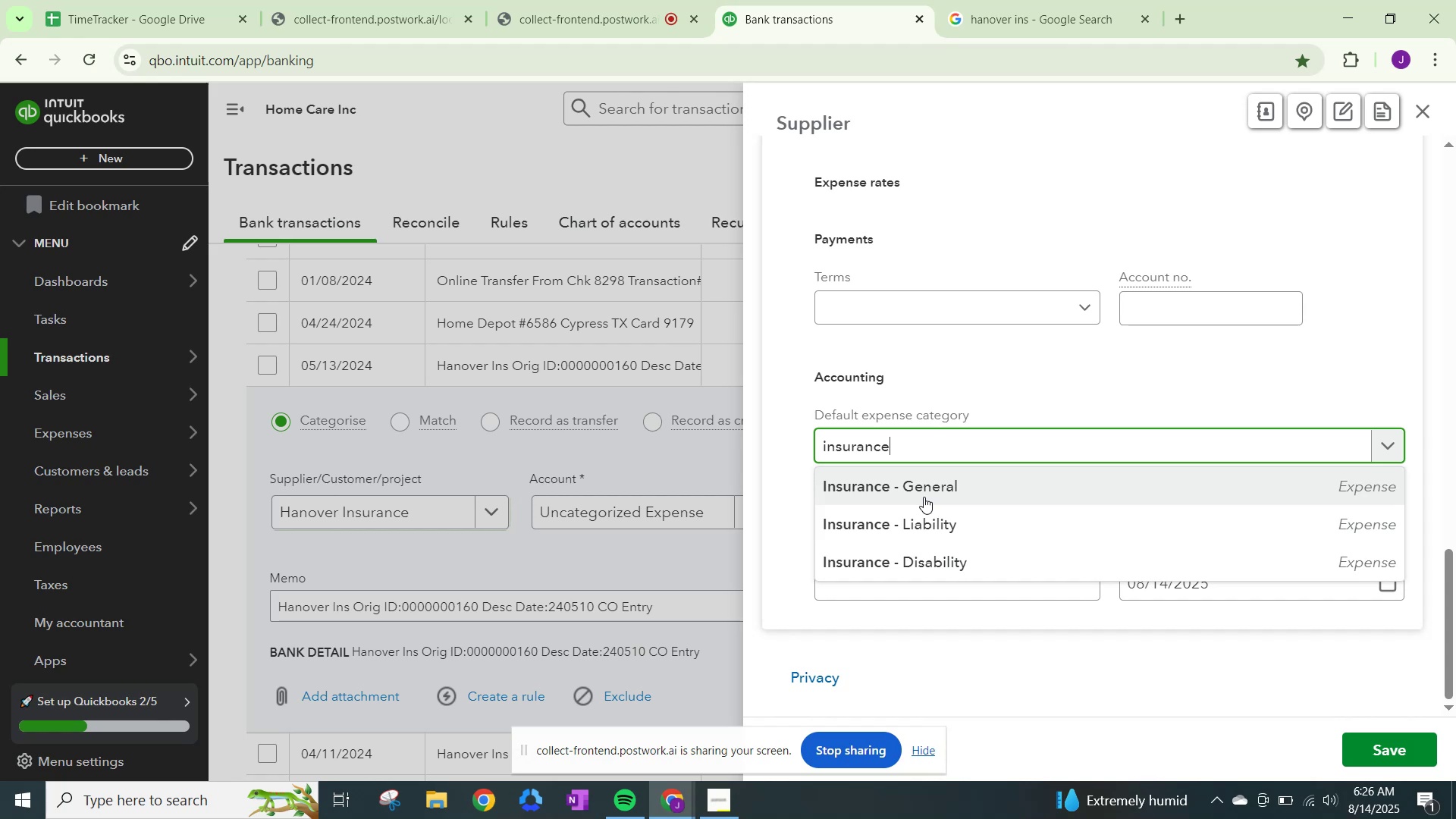 
left_click([939, 491])
 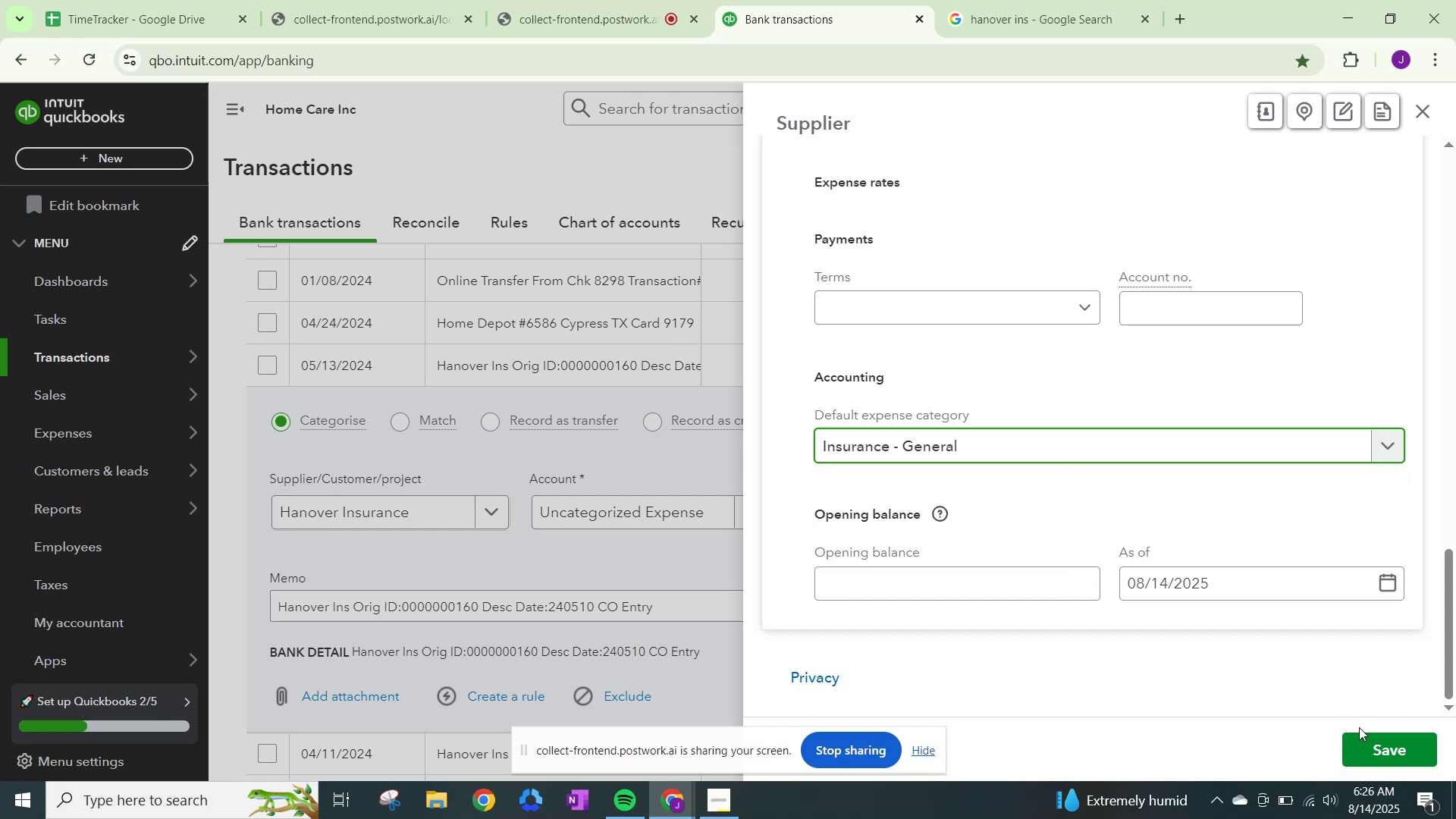 
left_click([1376, 741])
 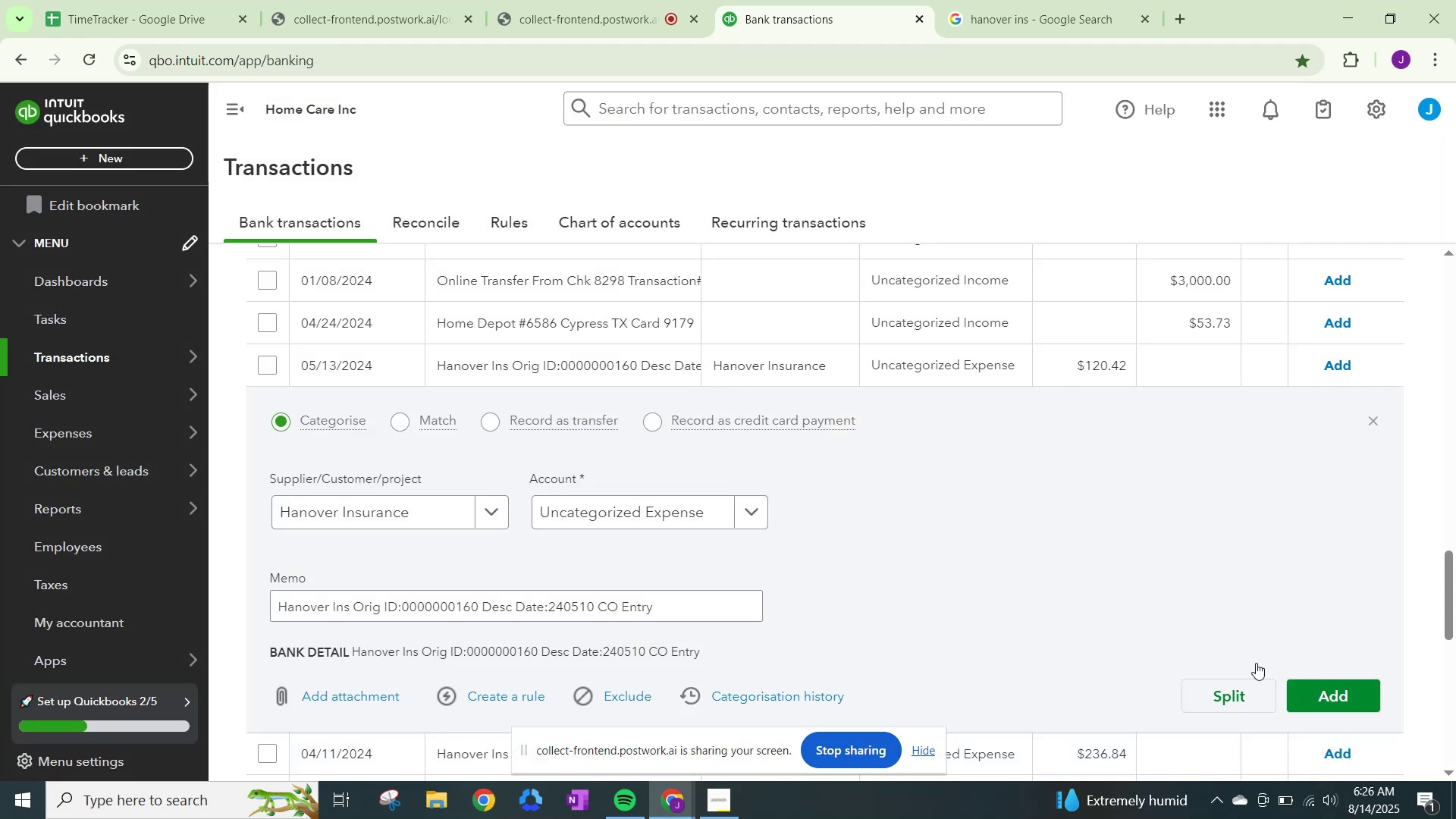 
left_click([761, 512])
 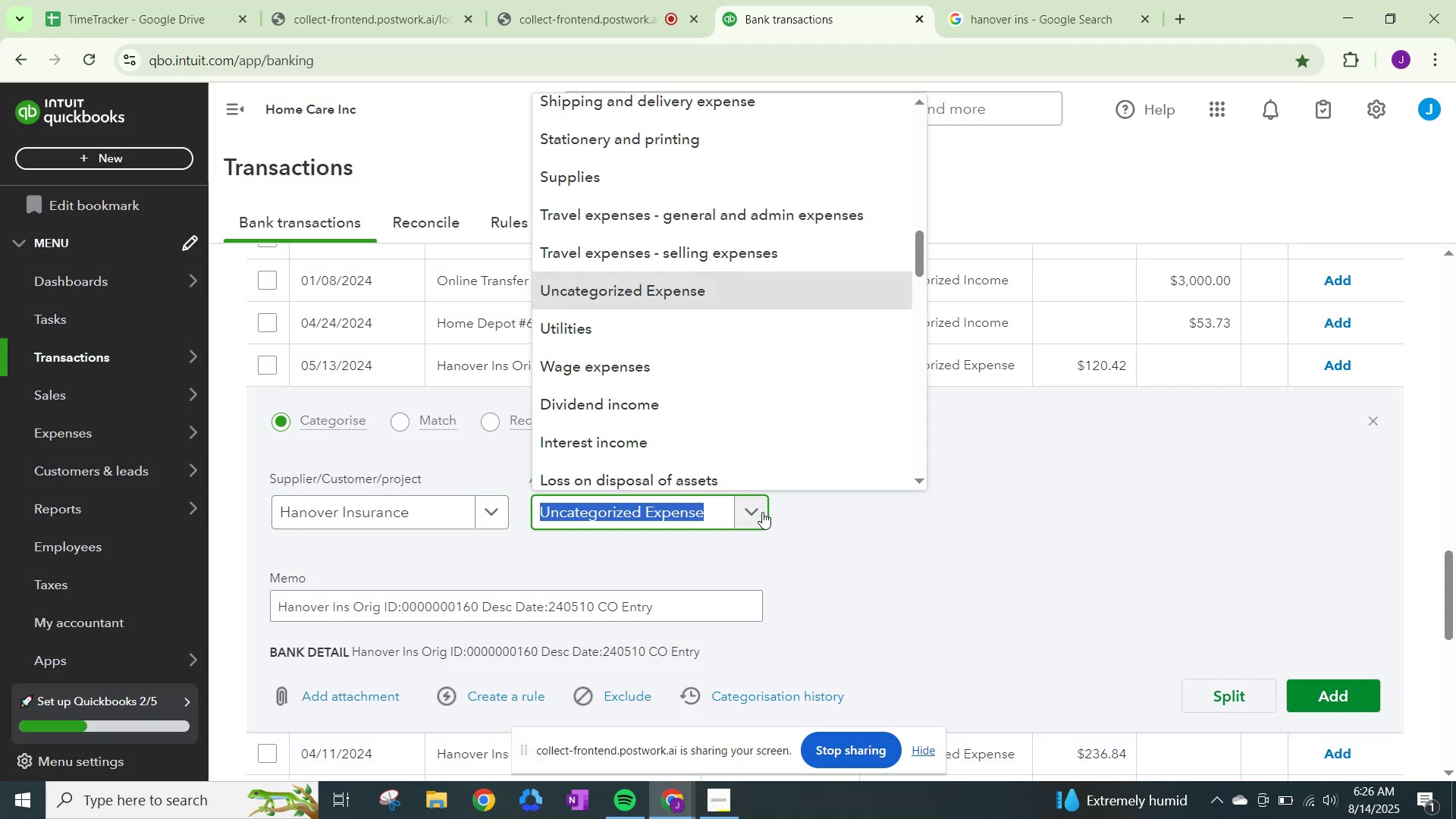 
type(too)
key(Backspace)
 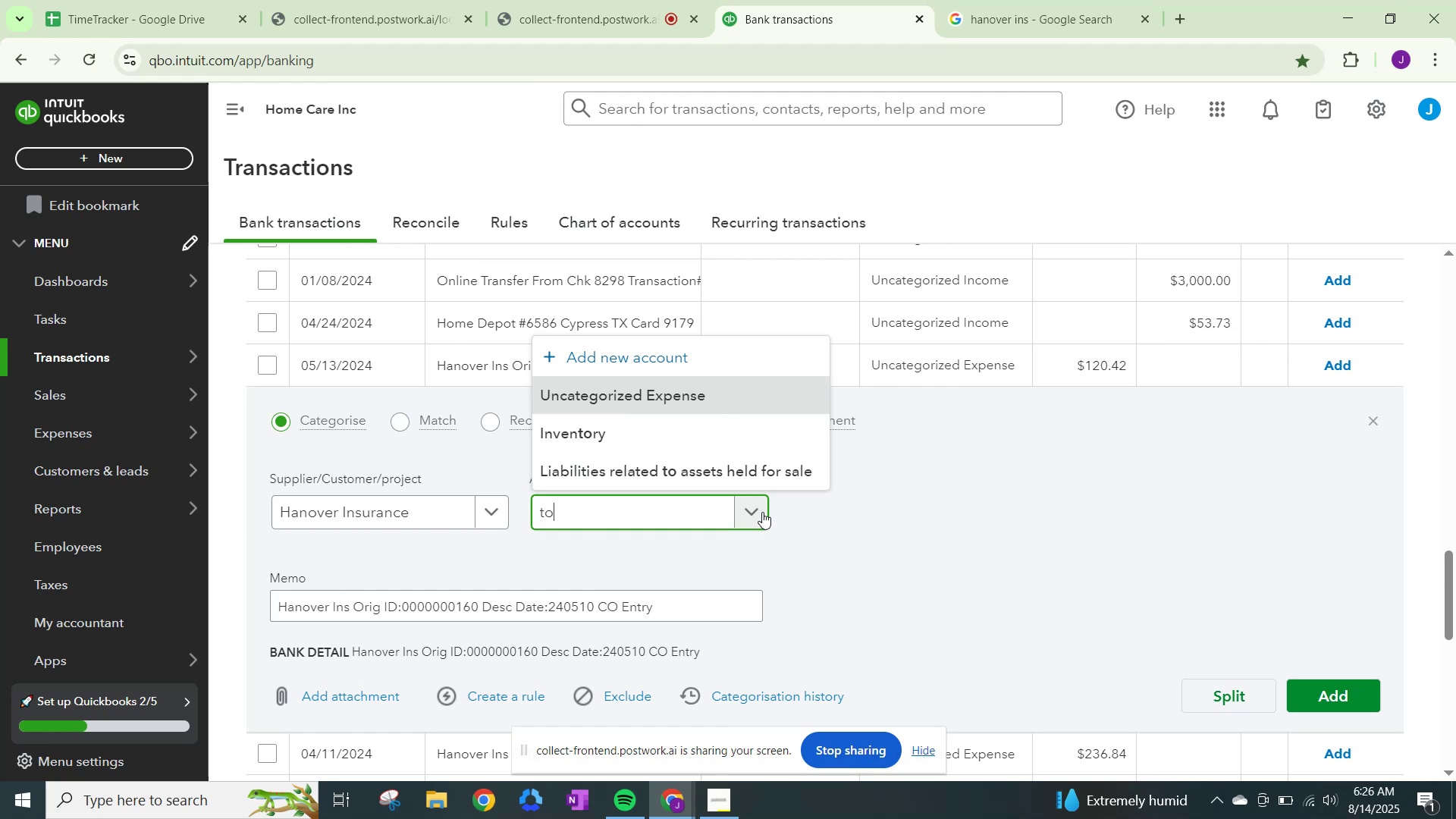 
key(Backspace)
key(Backspace)
key(Backspace)
key(Backspace)
type(asset)
 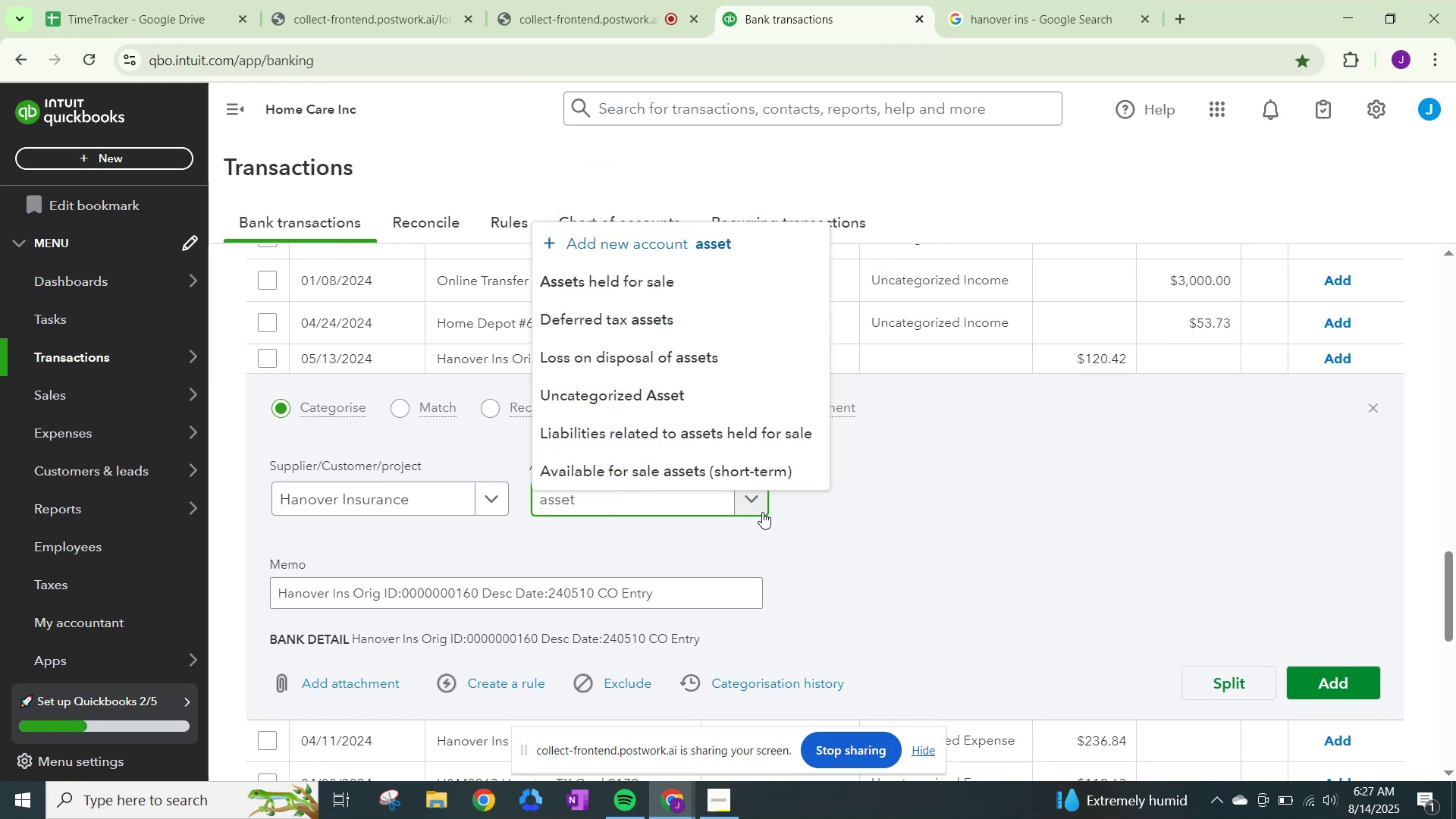 
key(Backspace)
key(Backspace)
key(Backspace)
key(Backspace)
key(Backspace)
key(Backspace)
key(Backspace)
type(insurance)
 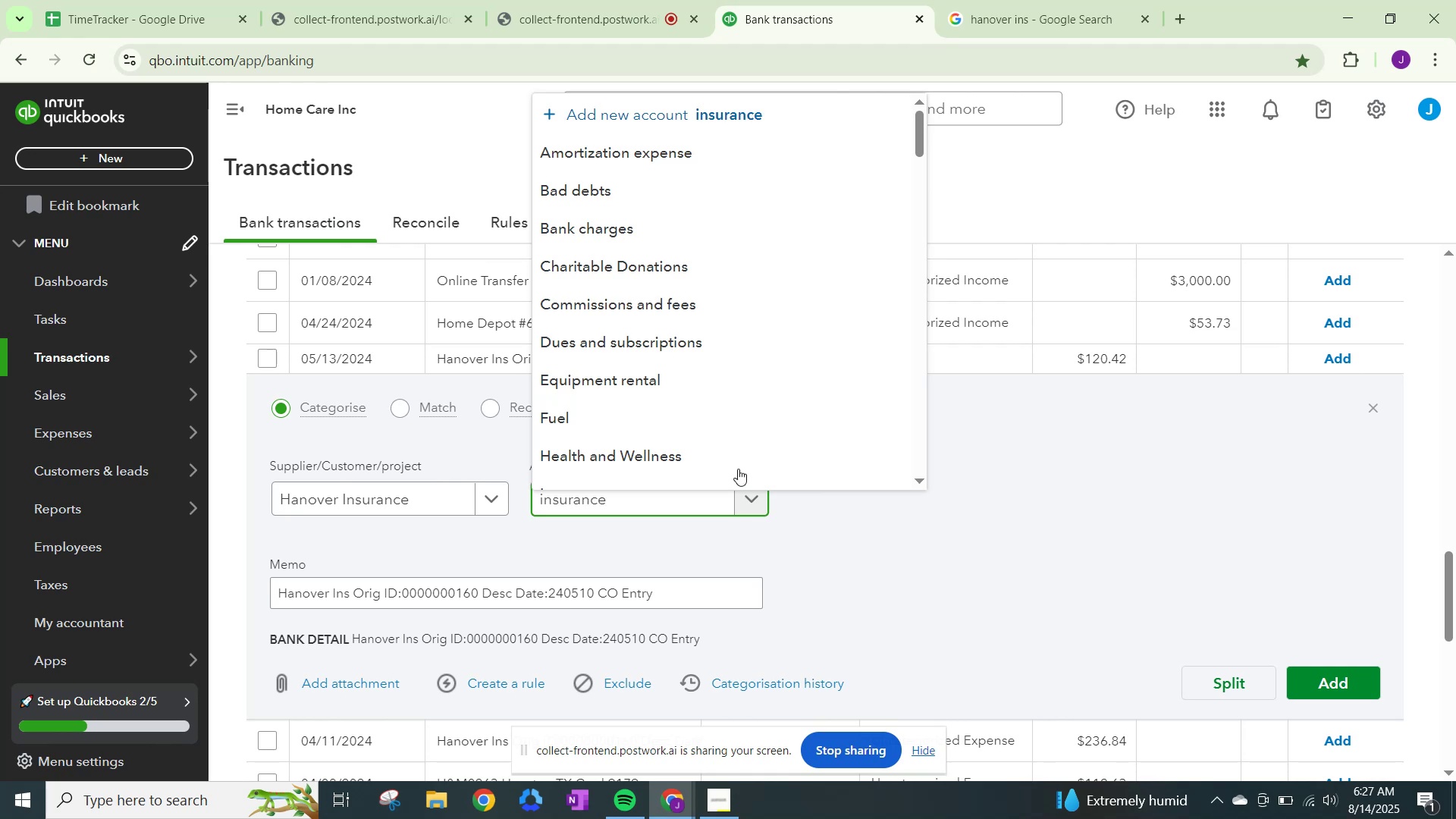 
mouse_move([646, 406])
 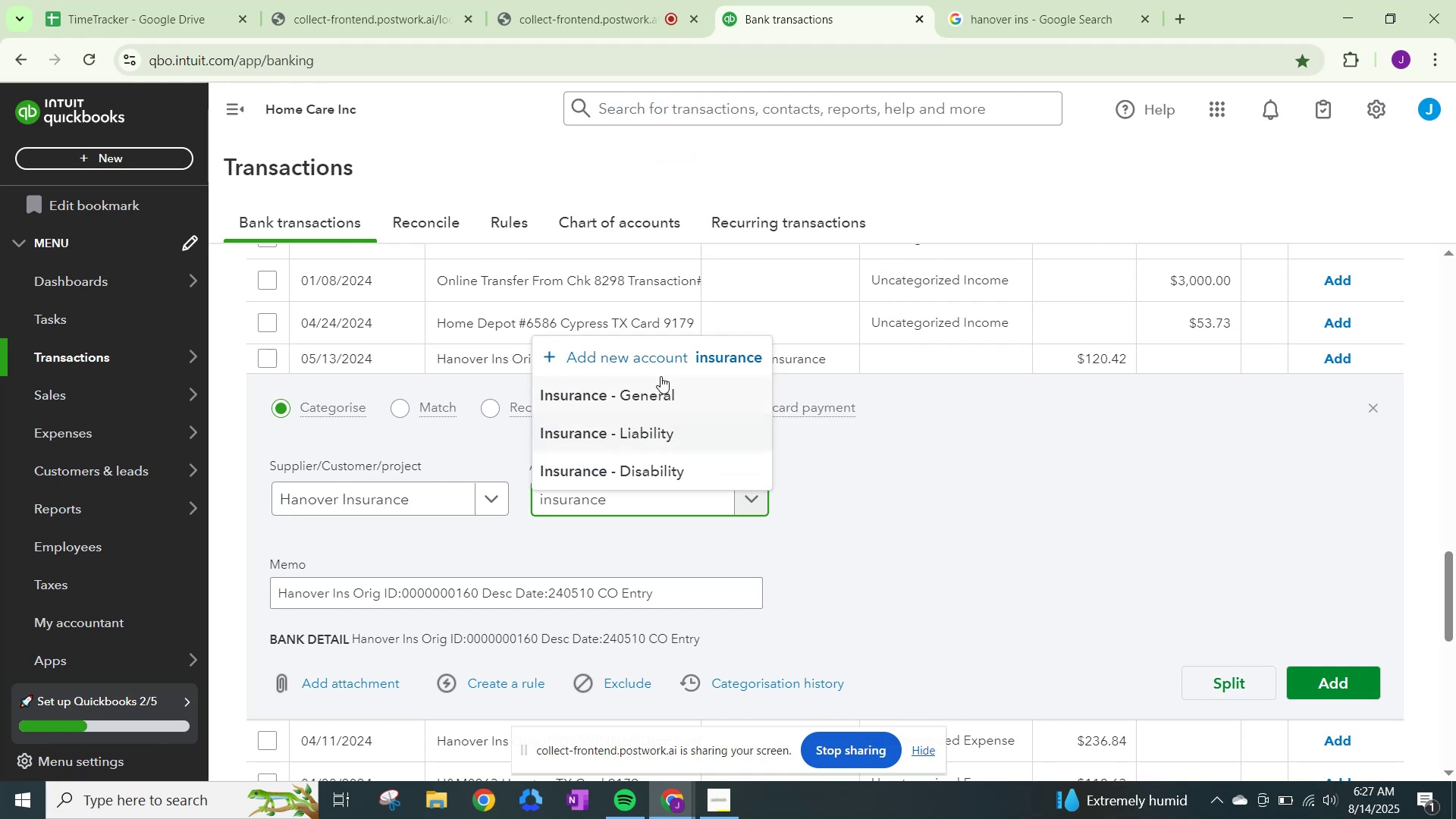 
left_click([661, 376])
 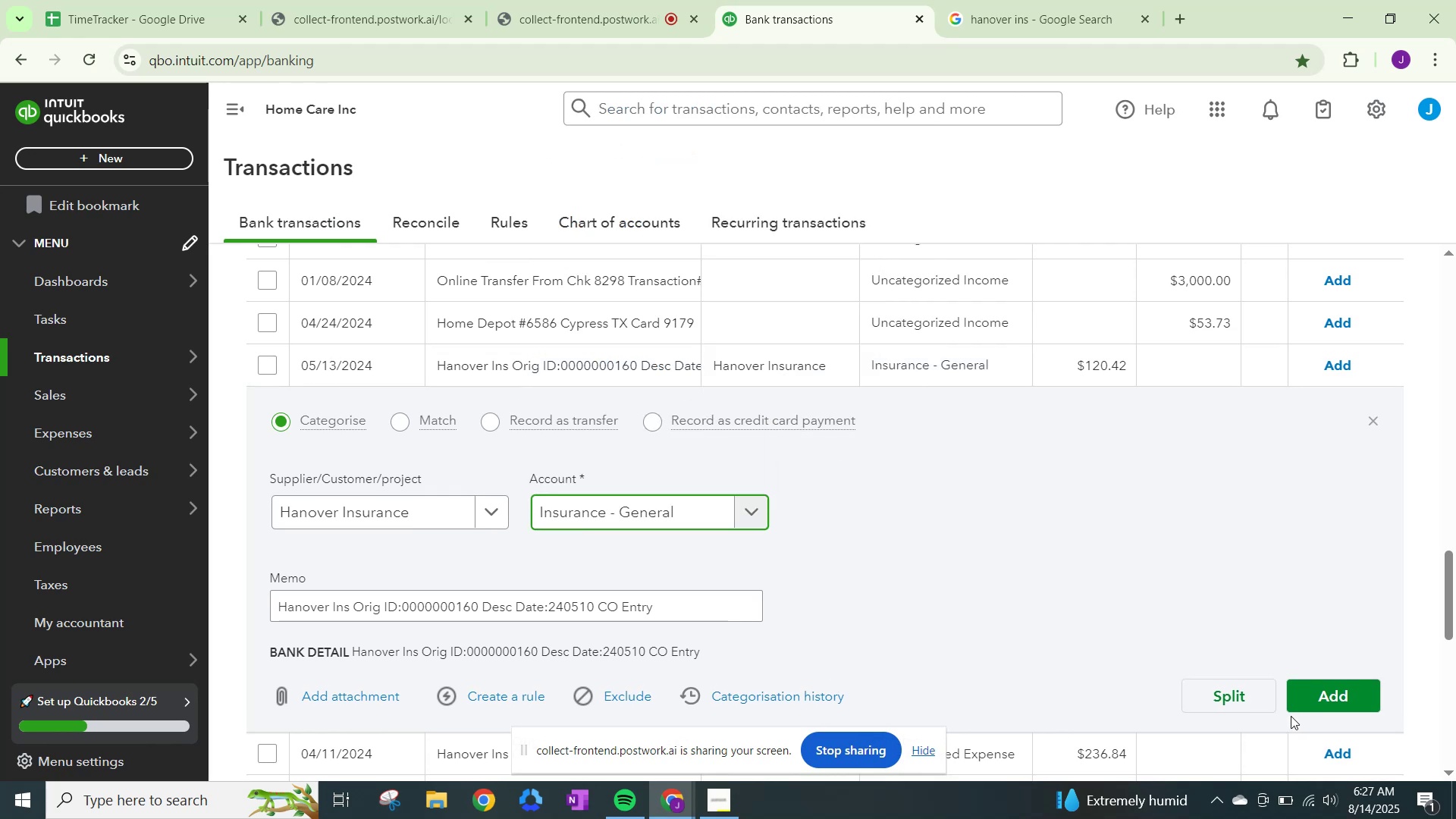 
left_click([1338, 680])
 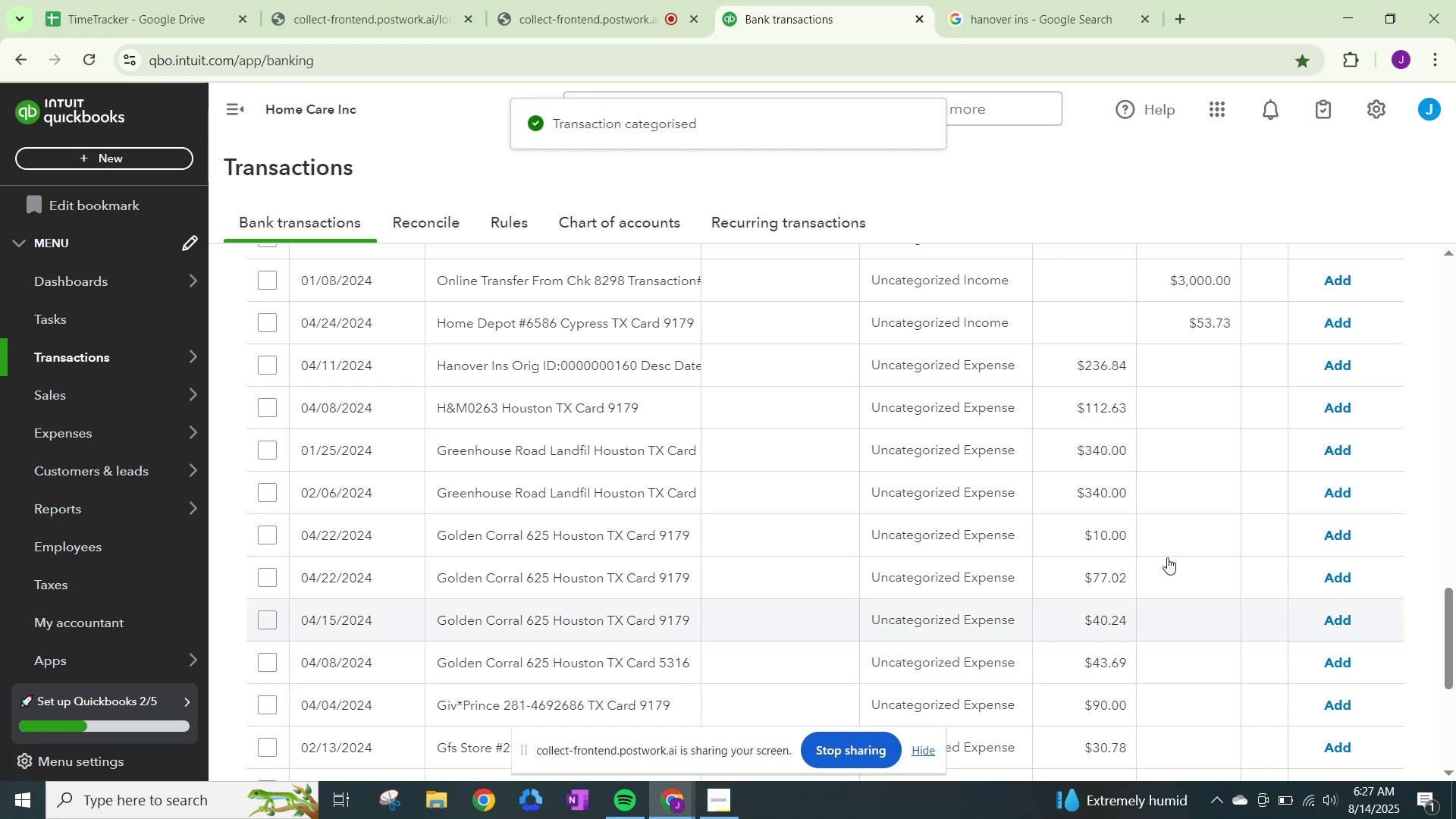 
wait(6.22)
 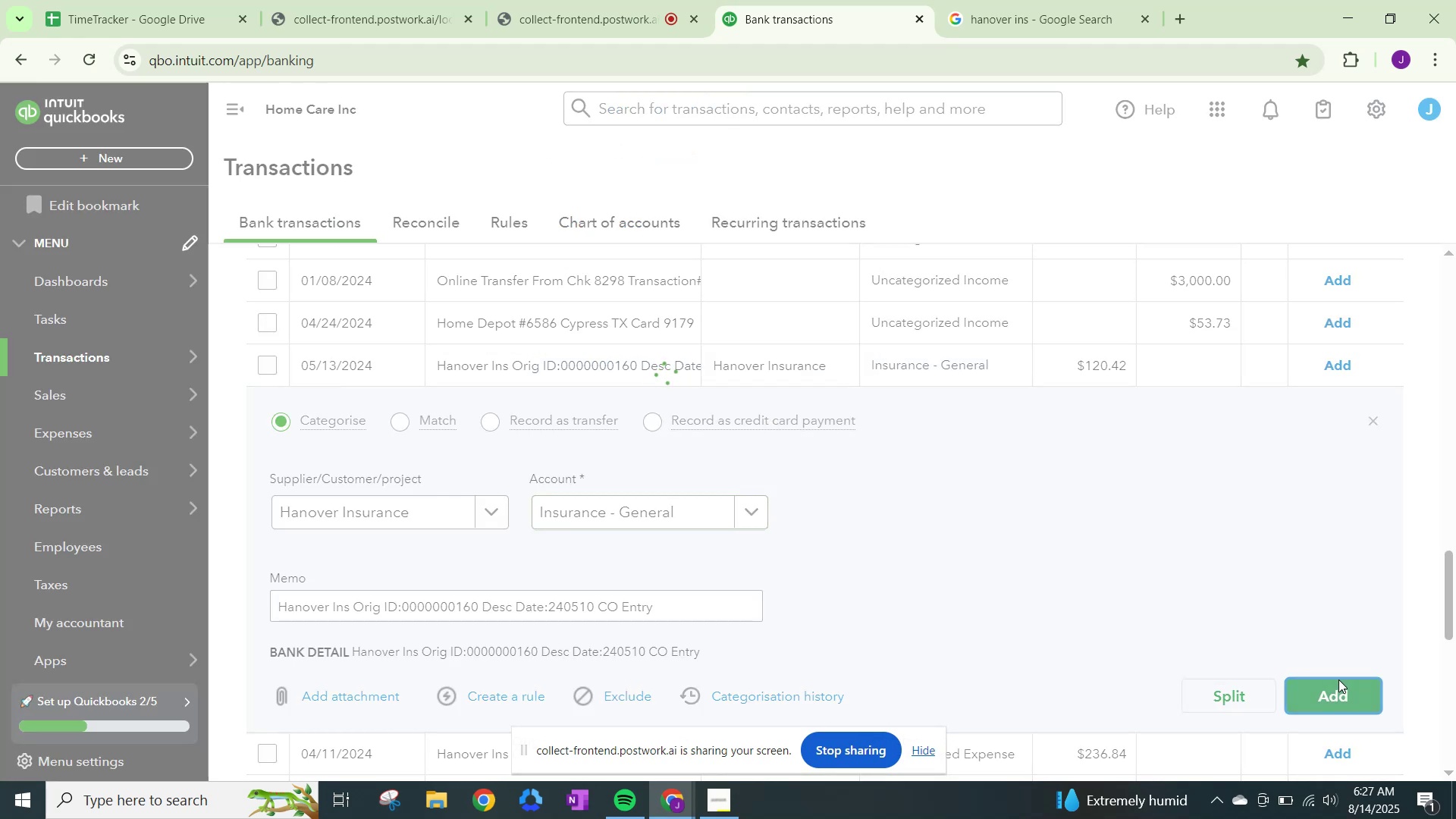 
left_click([933, 376])
 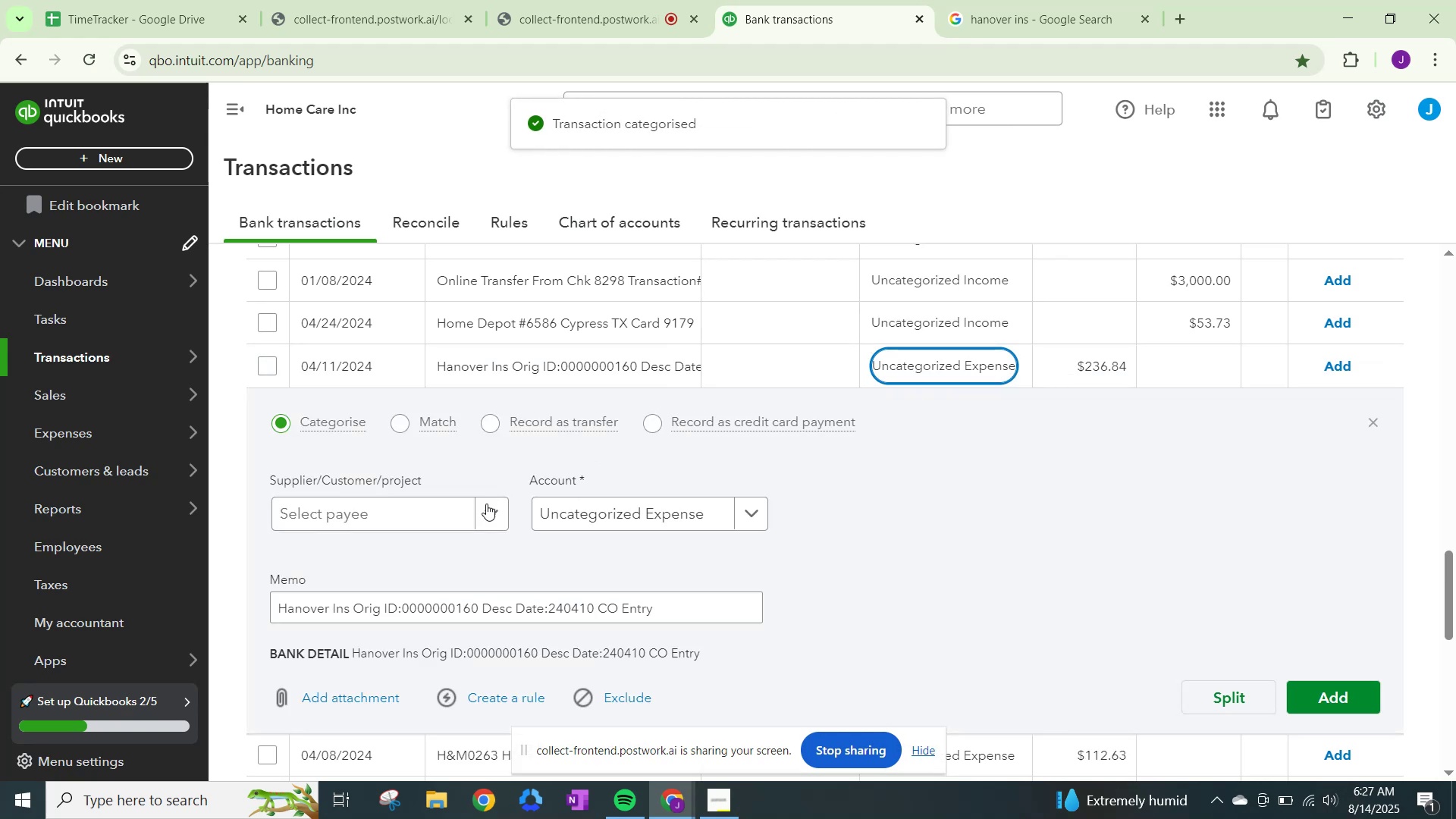 
left_click([489, 513])
 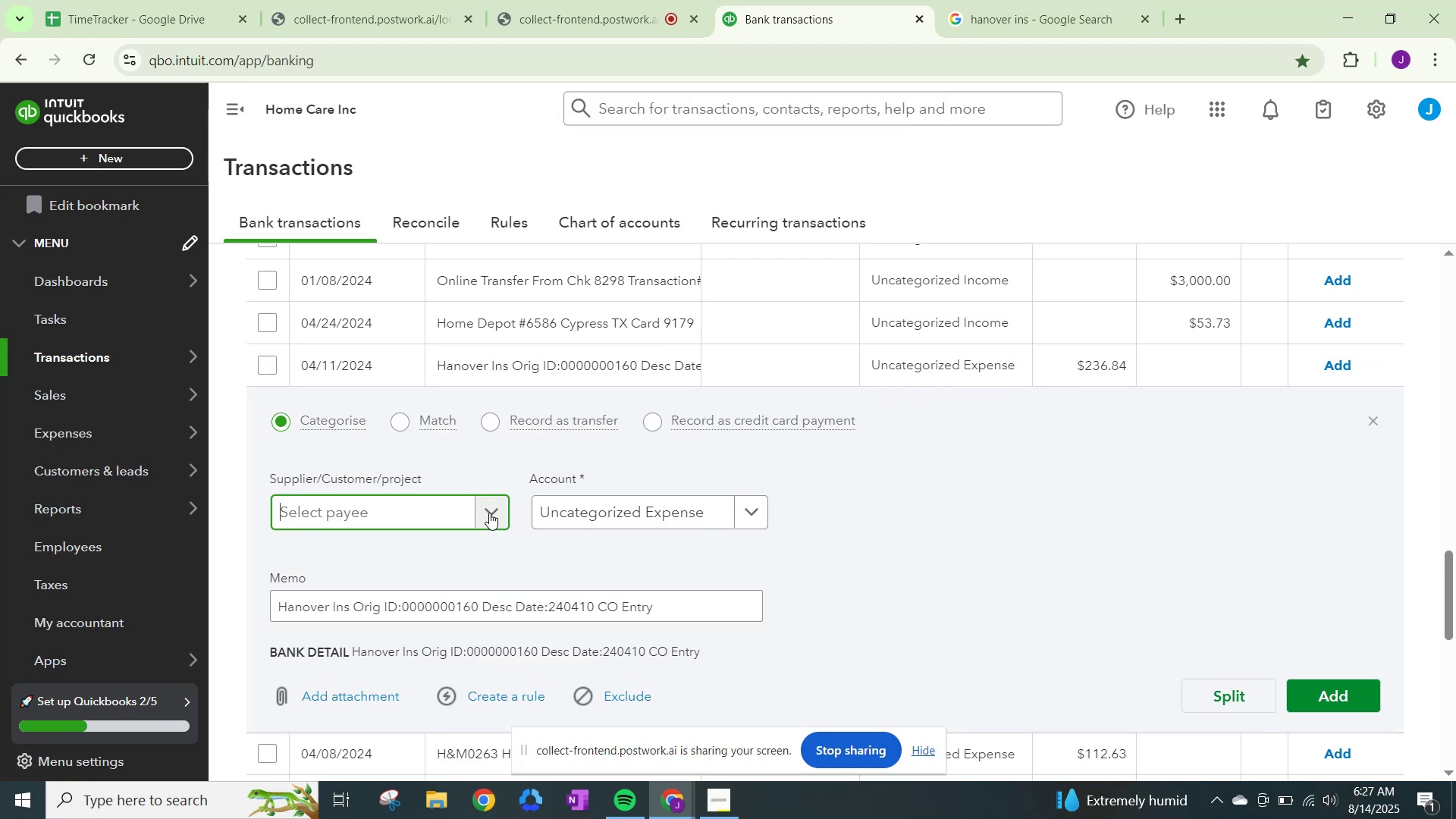 
type(ho)
key(Backspace)
type(anover)
 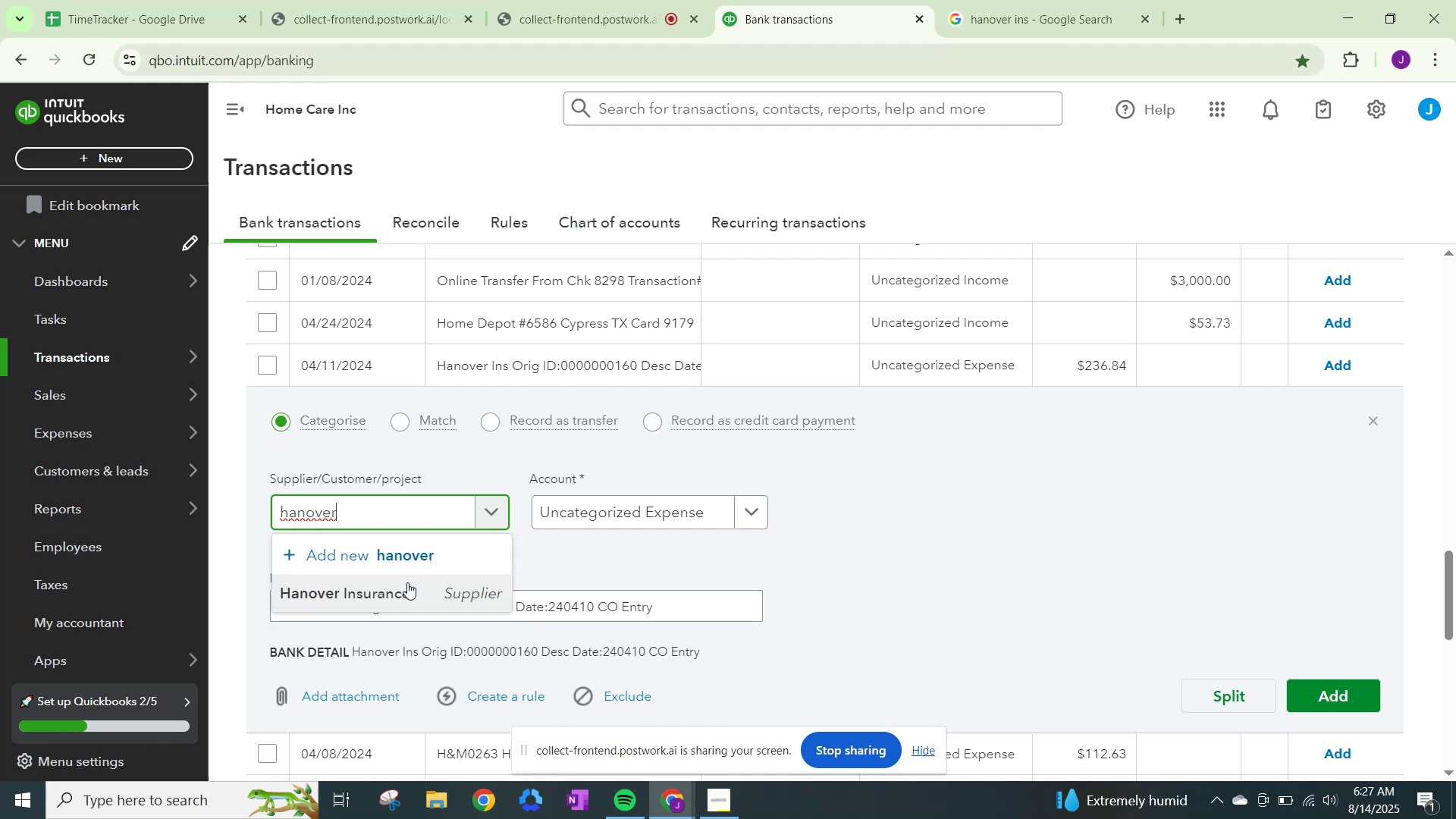 
left_click([397, 590])
 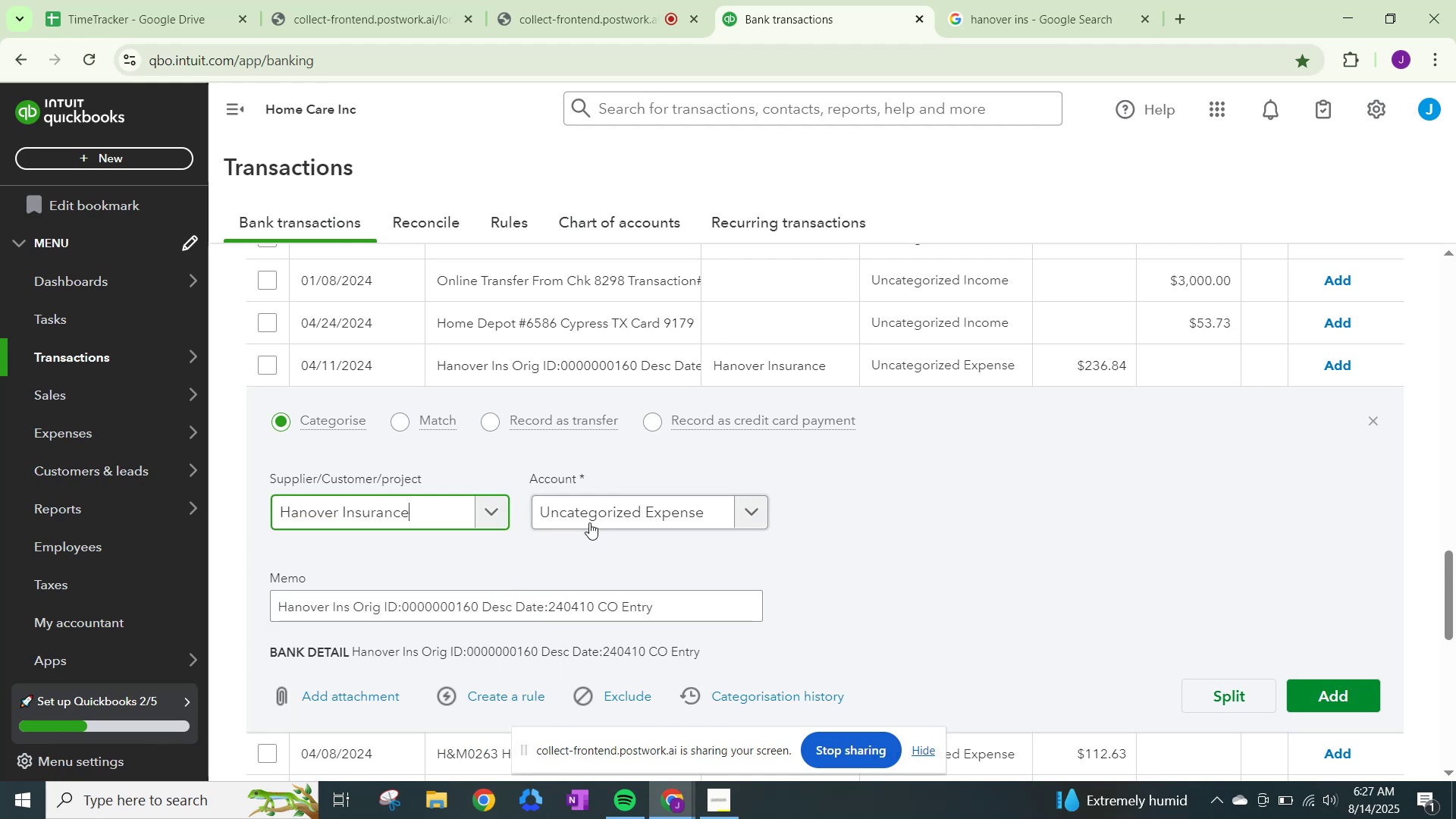 
left_click([598, 513])
 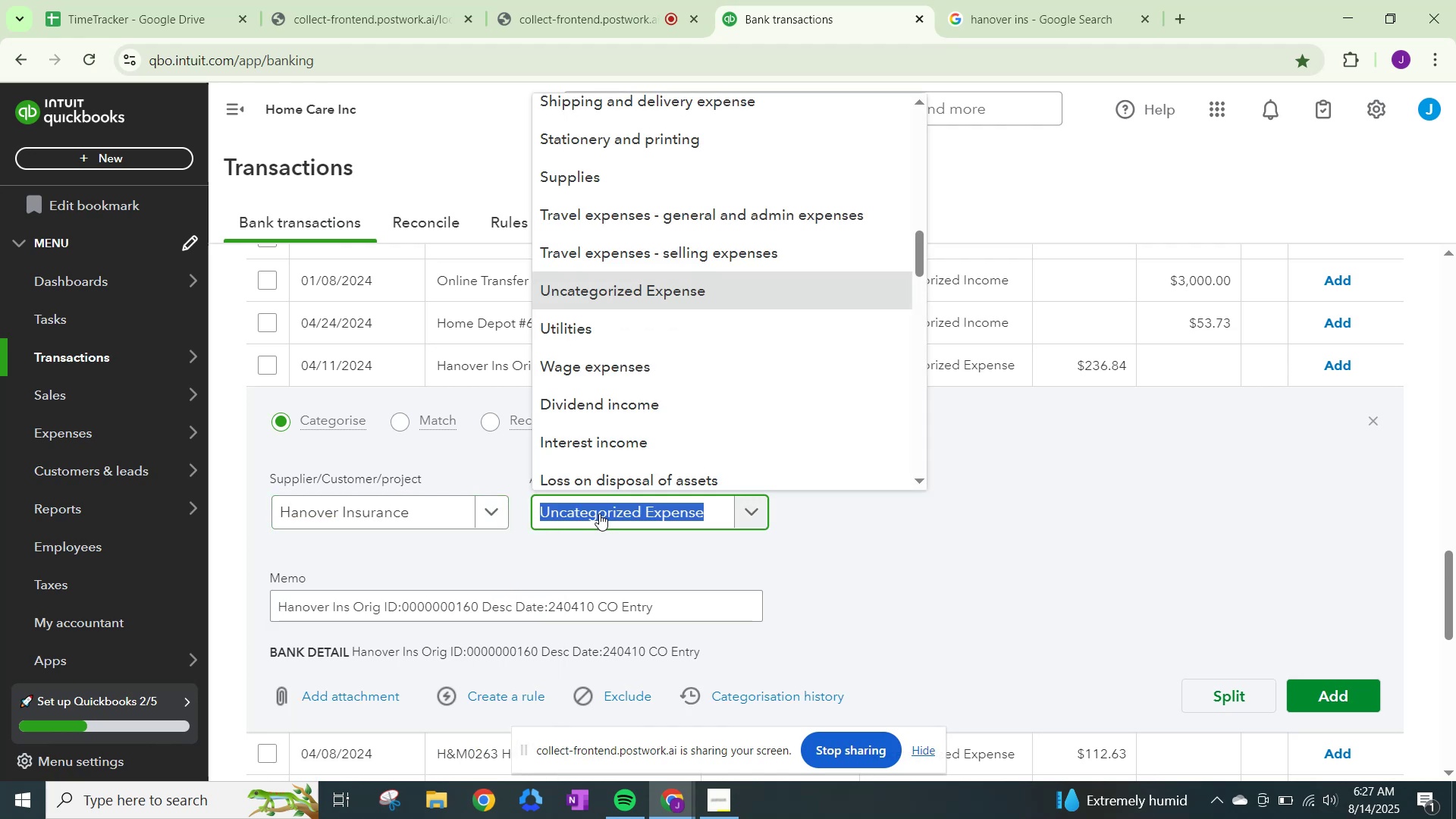 
mouse_move([601, 481])
 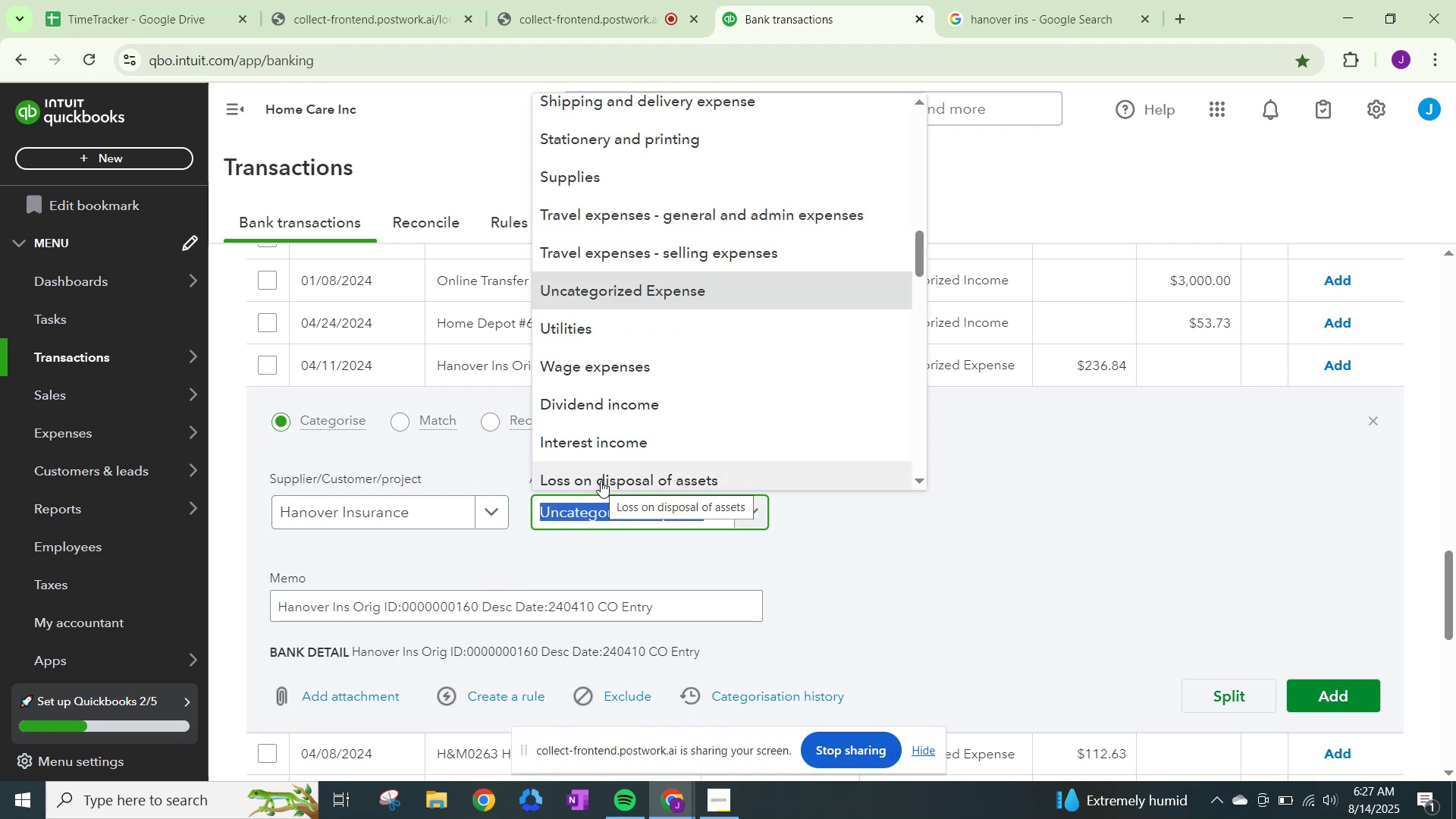 
type(genra)
key(Backspace)
key(Backspace)
type(eral)
 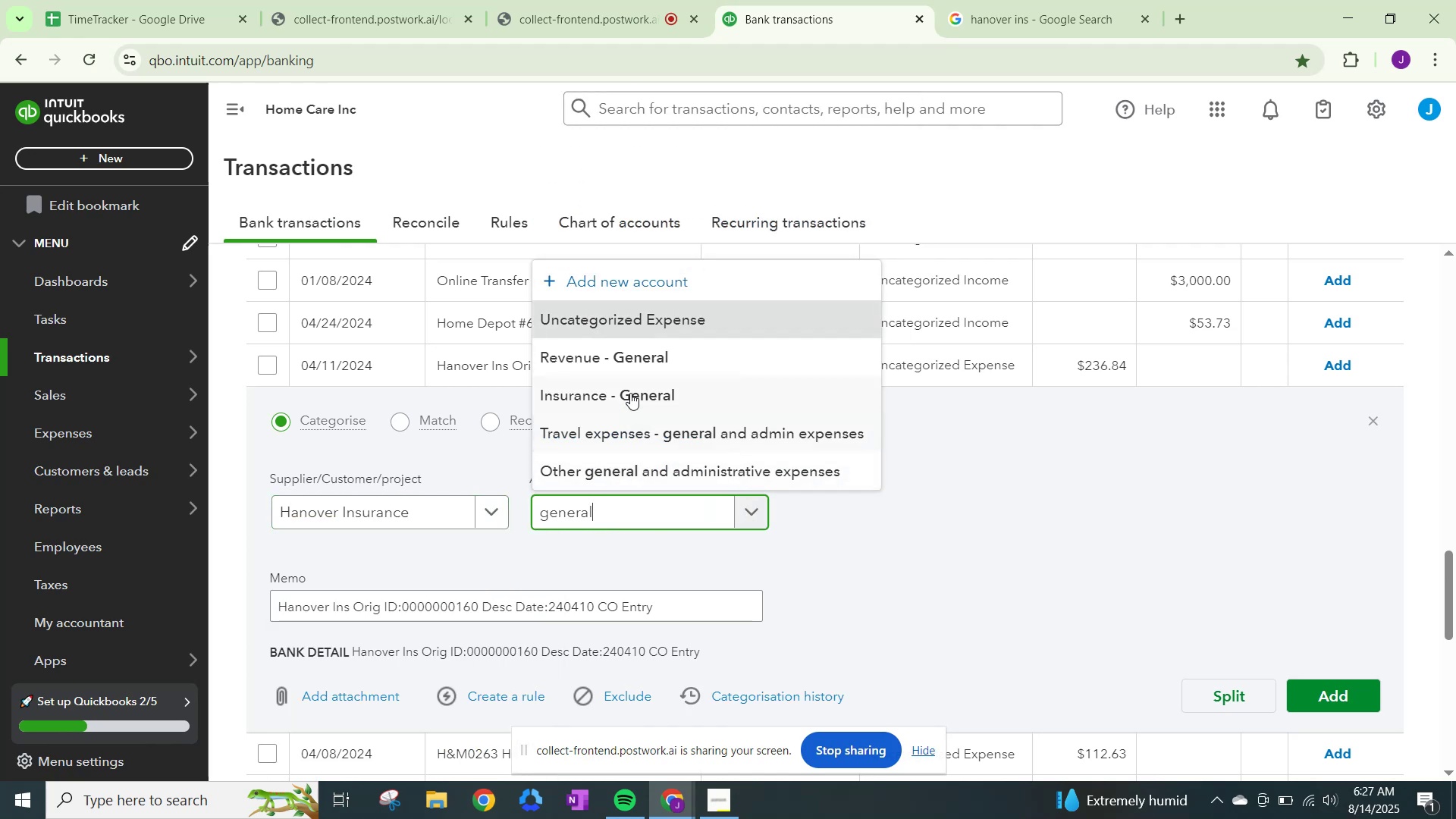 
left_click([646, 363])
 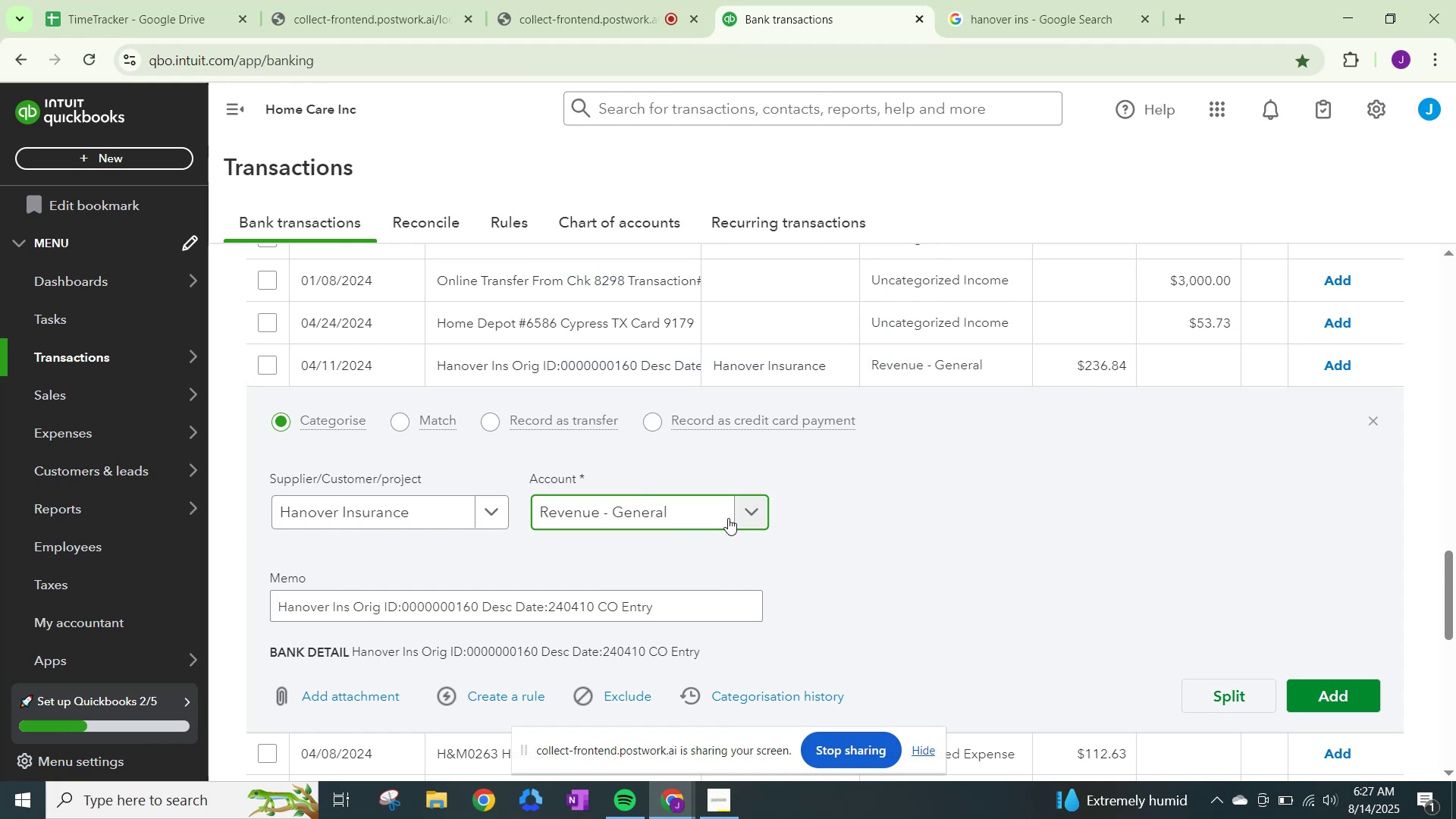 
left_click([766, 516])
 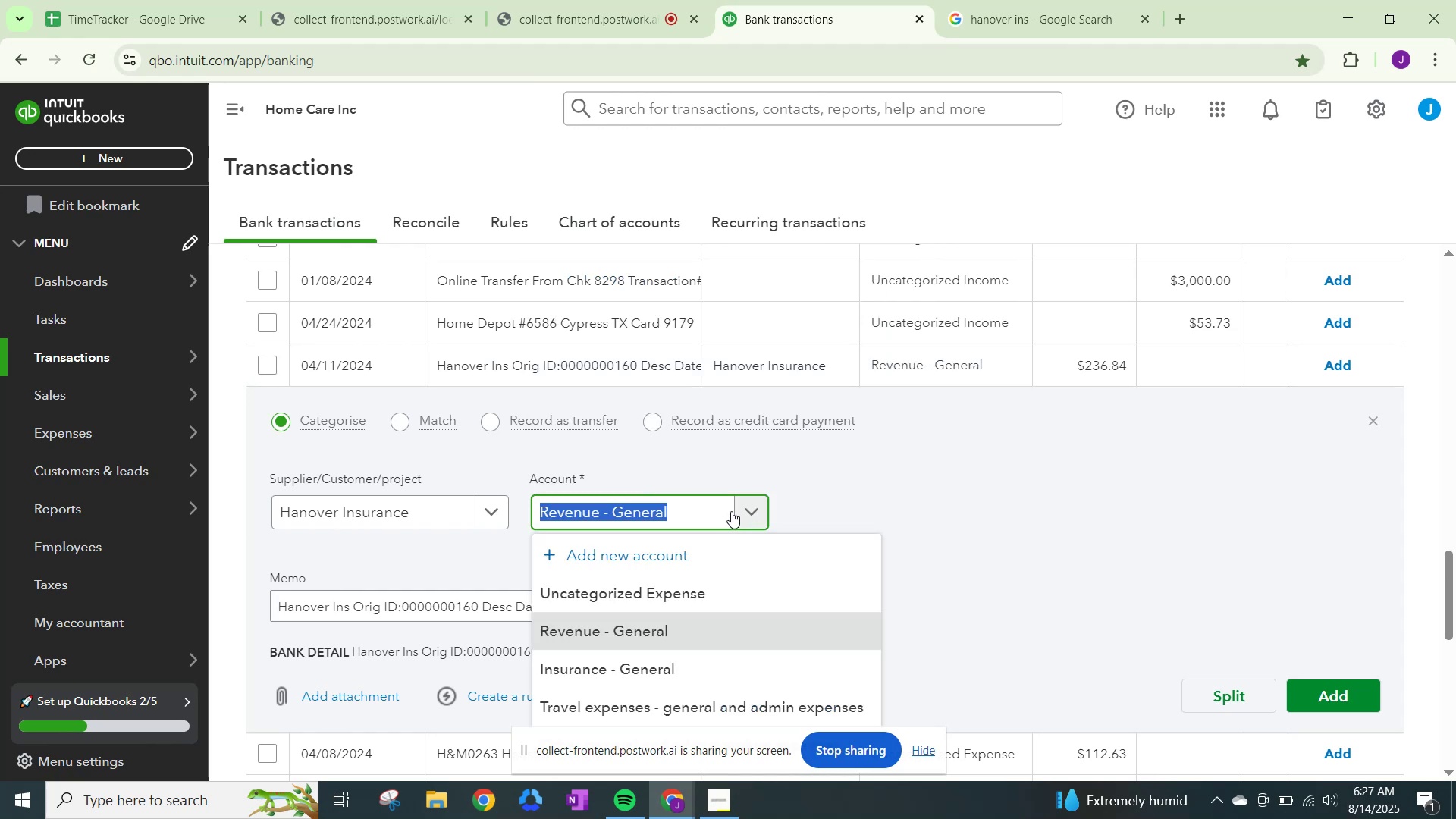 
type(insur)
 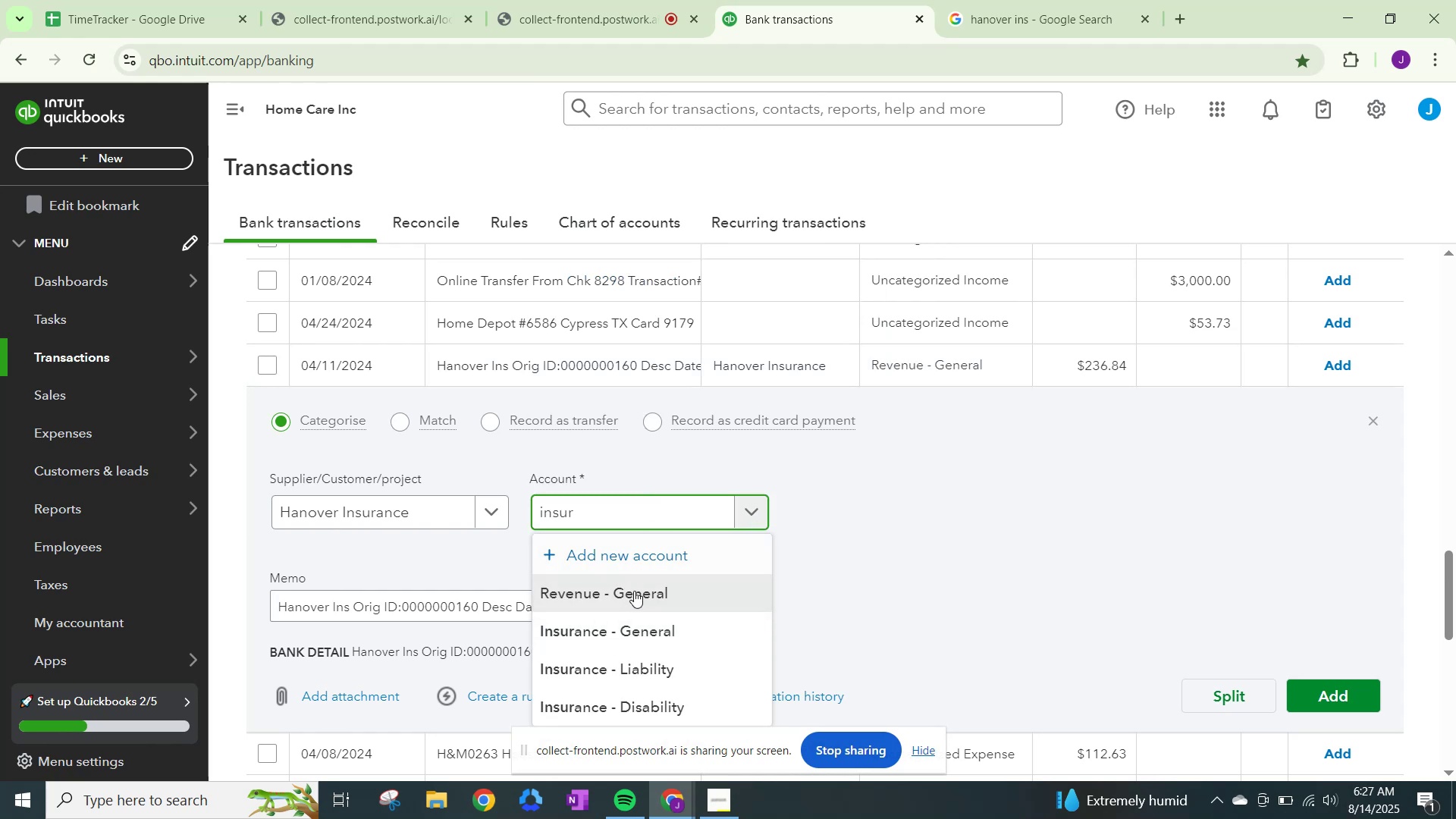 
left_click([635, 613])
 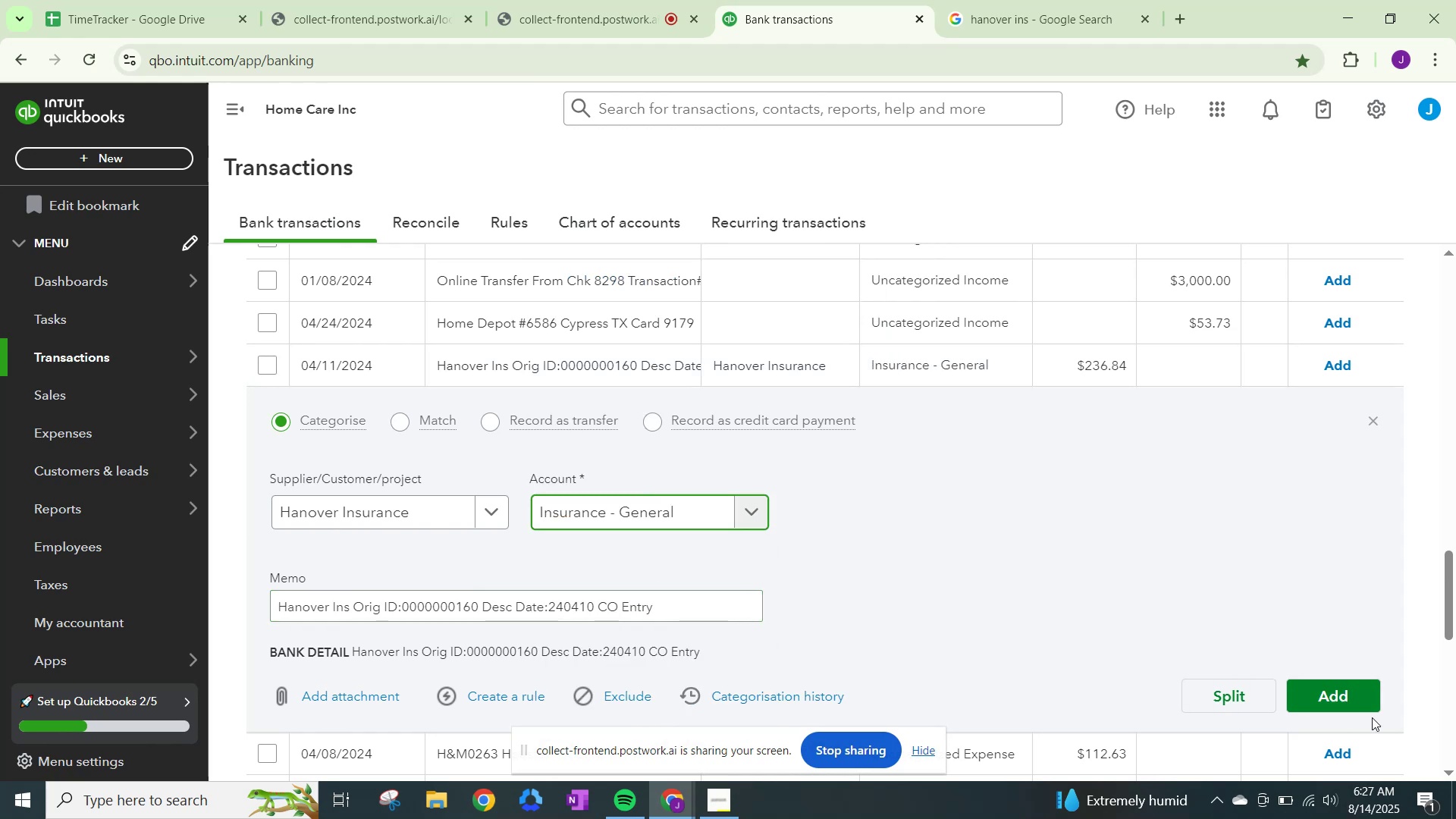 
left_click([1359, 696])
 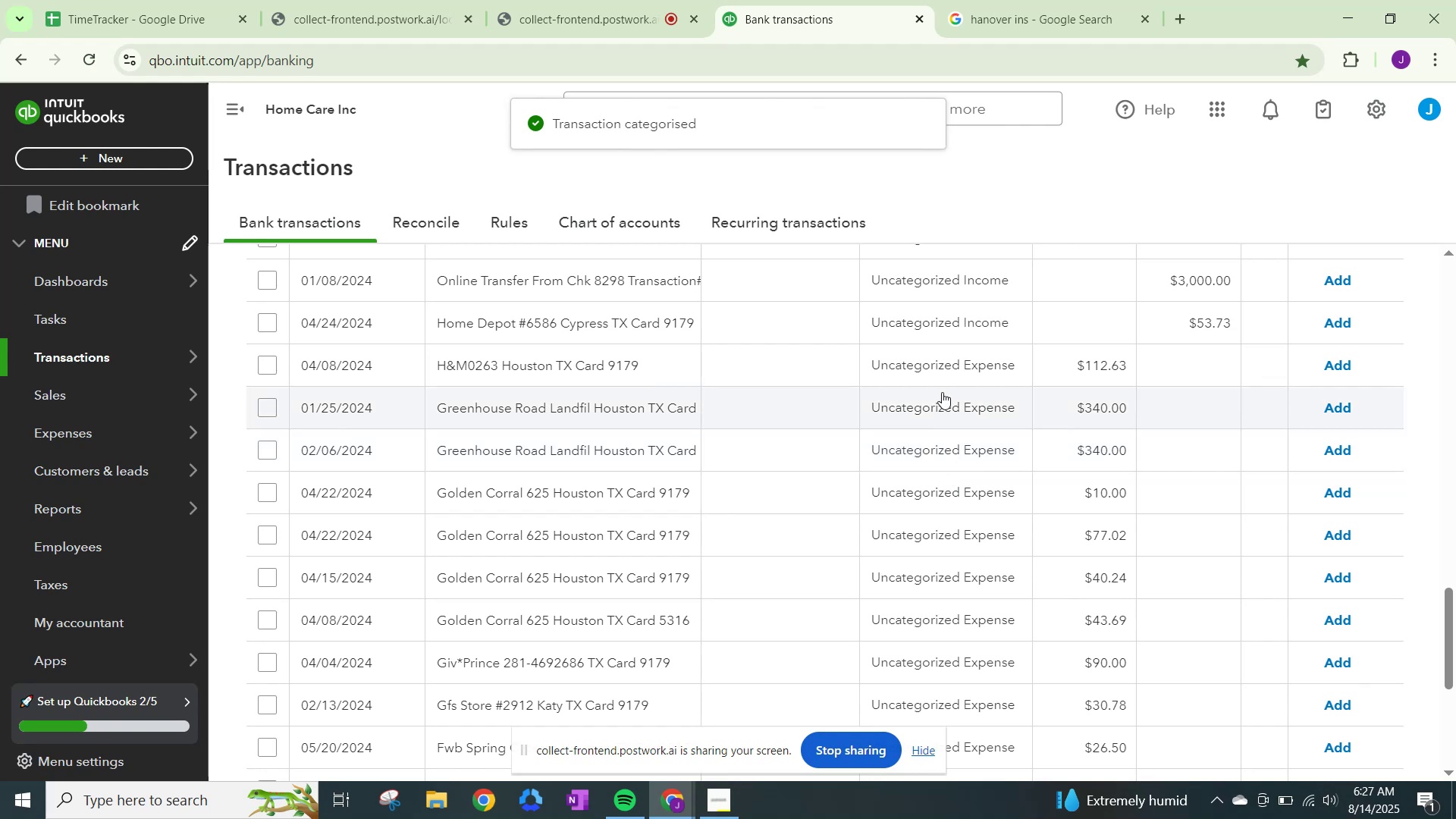 
left_click([949, 369])
 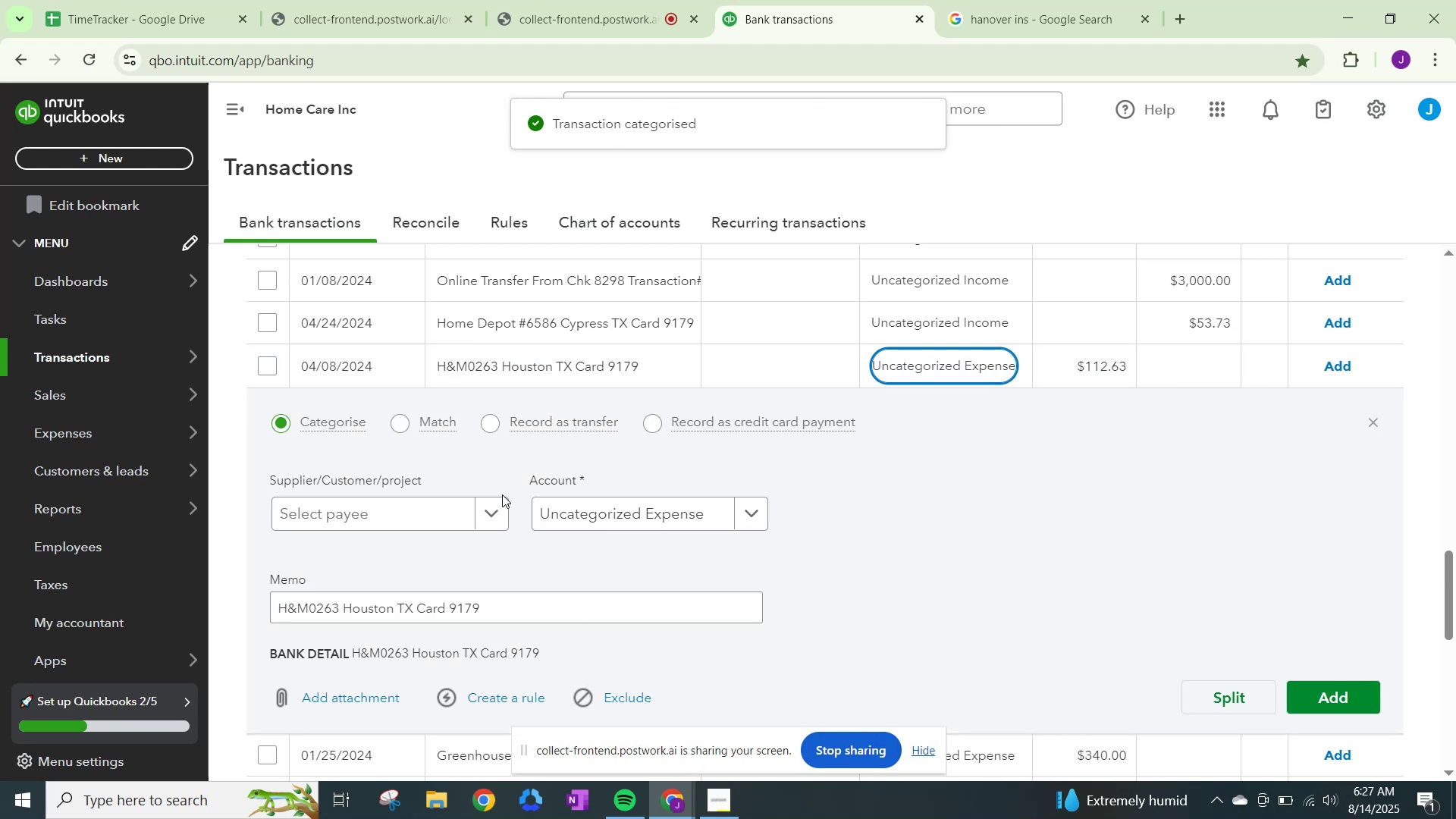 
left_click([489, 517])
 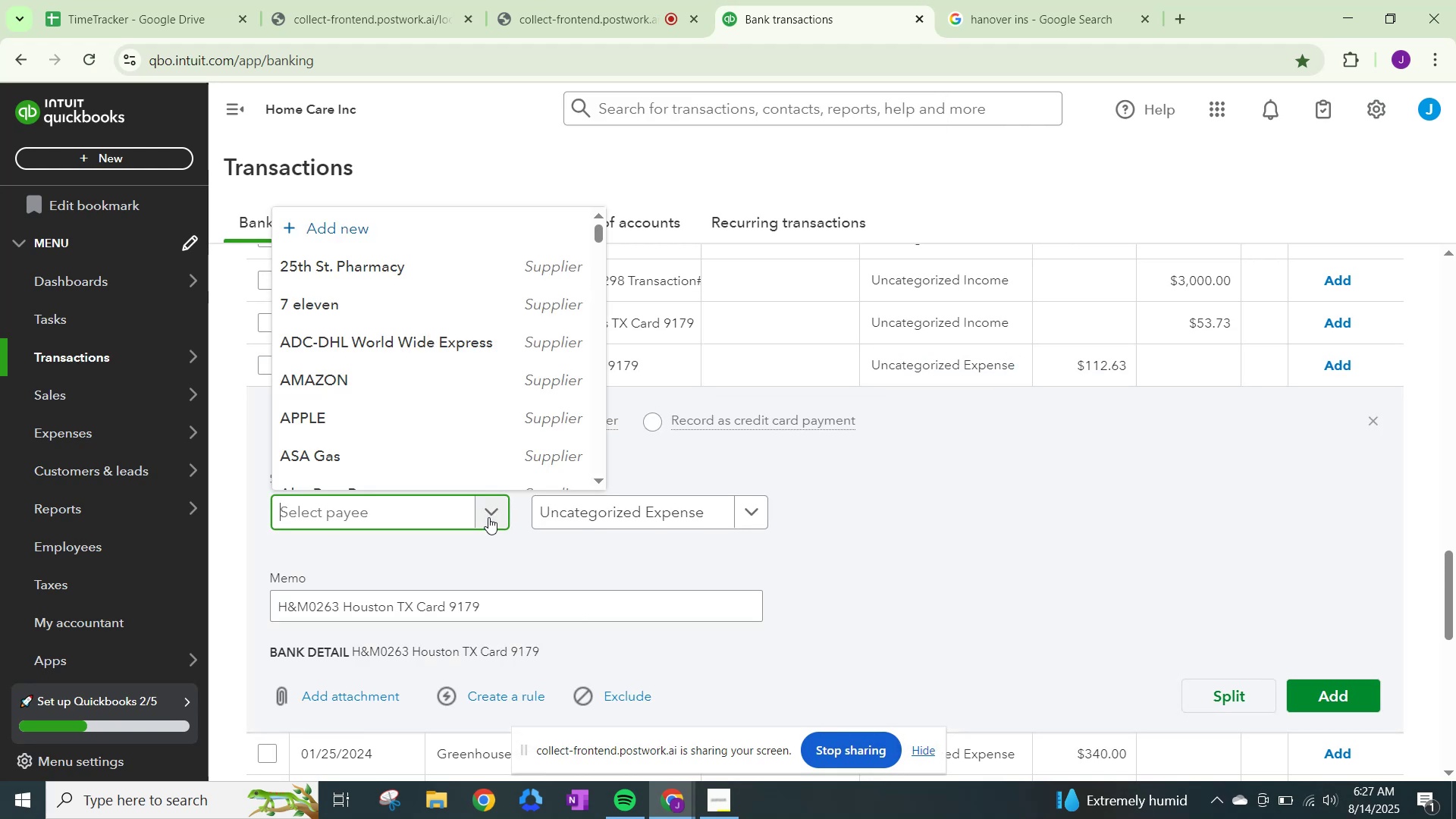 
type(h&M)
key(Backspace)
key(Backspace)
key(Backspace)
key(Backspace)
type(h)
key(Backspace)
type(h)
key(Backspace)
type(h)
key(Backspace)
type(H&M )
 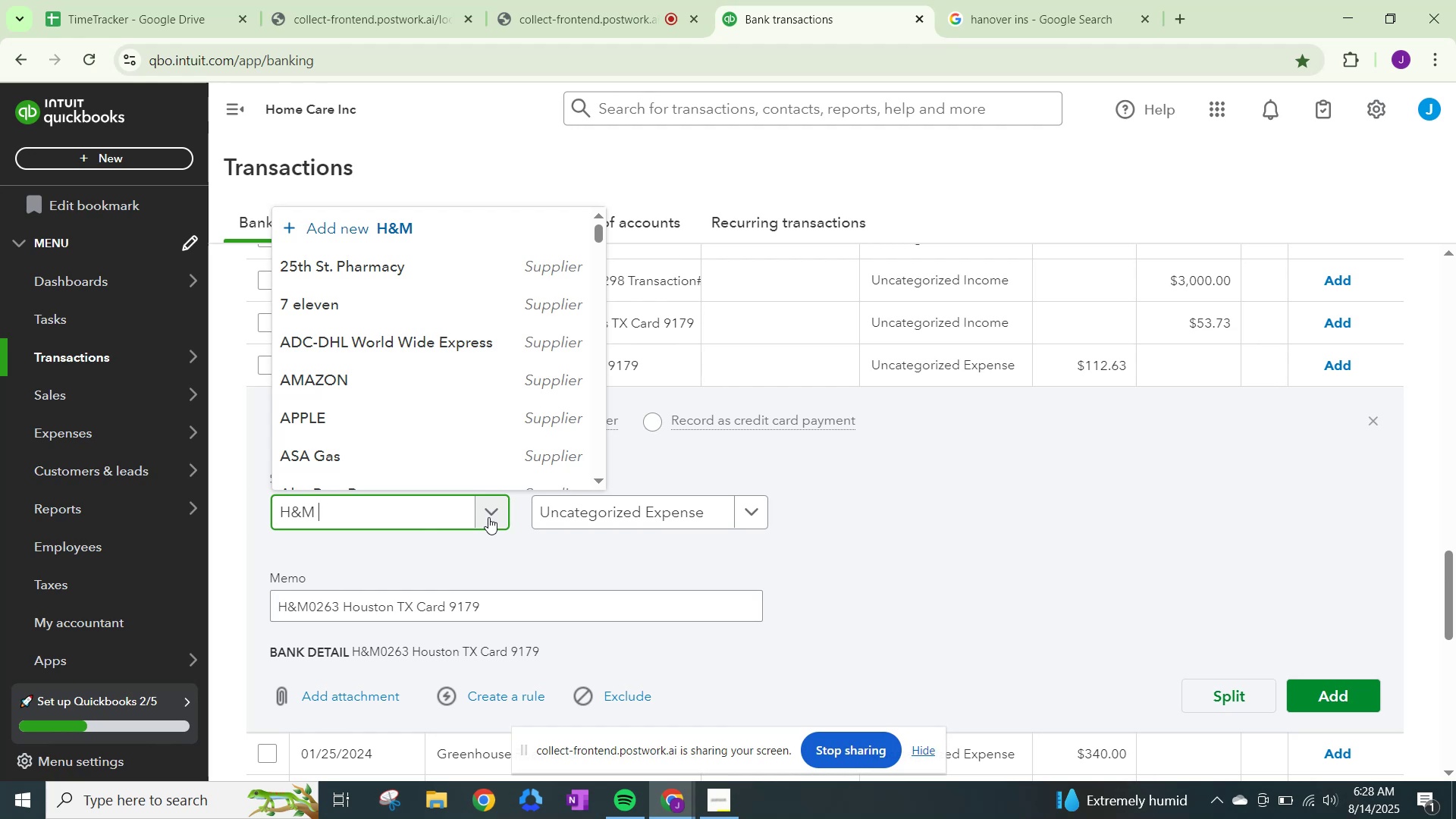 
left_click([421, 229])
 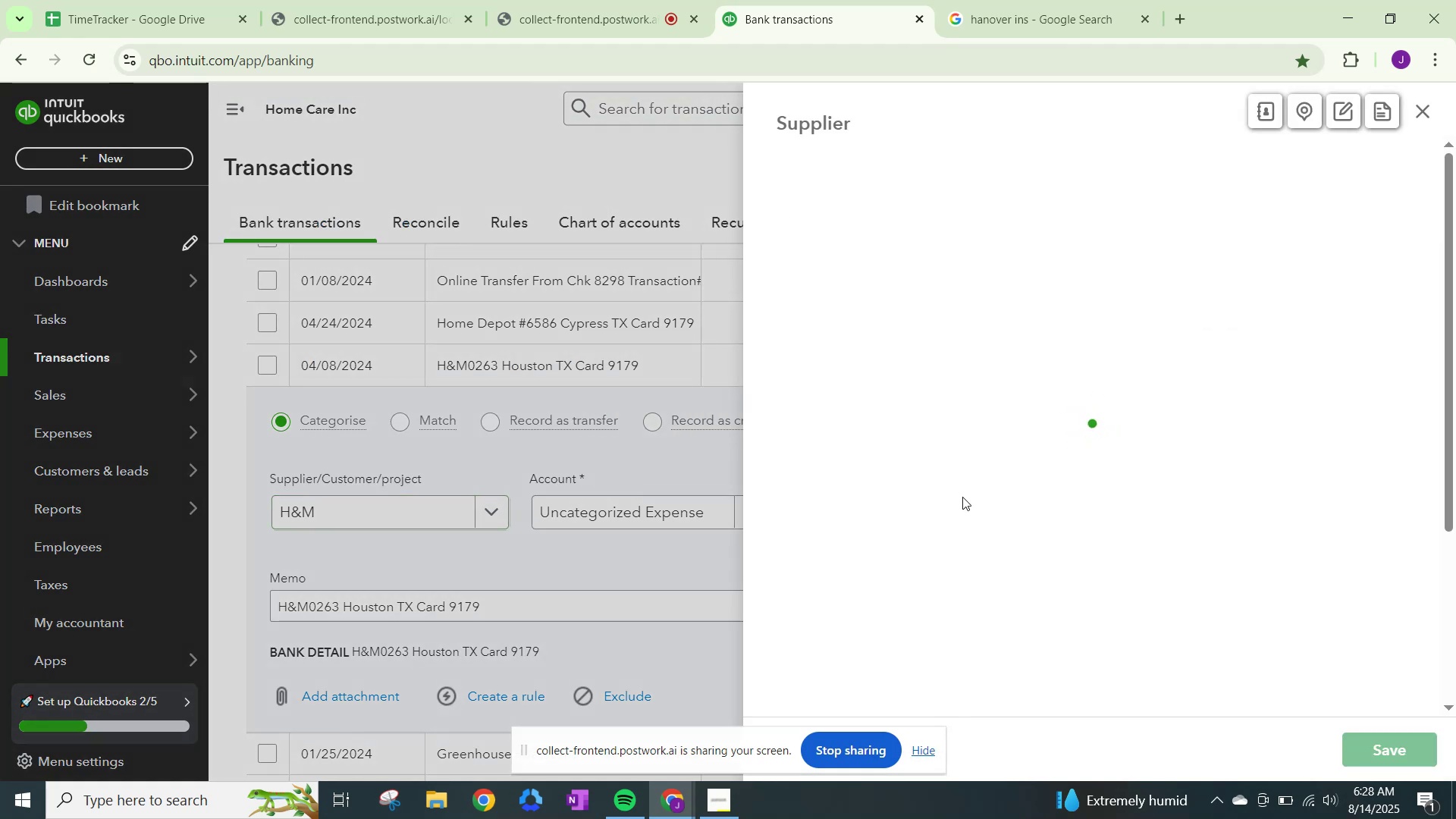 
scroll: coordinate [962, 497], scroll_direction: down, amount: 2.0
 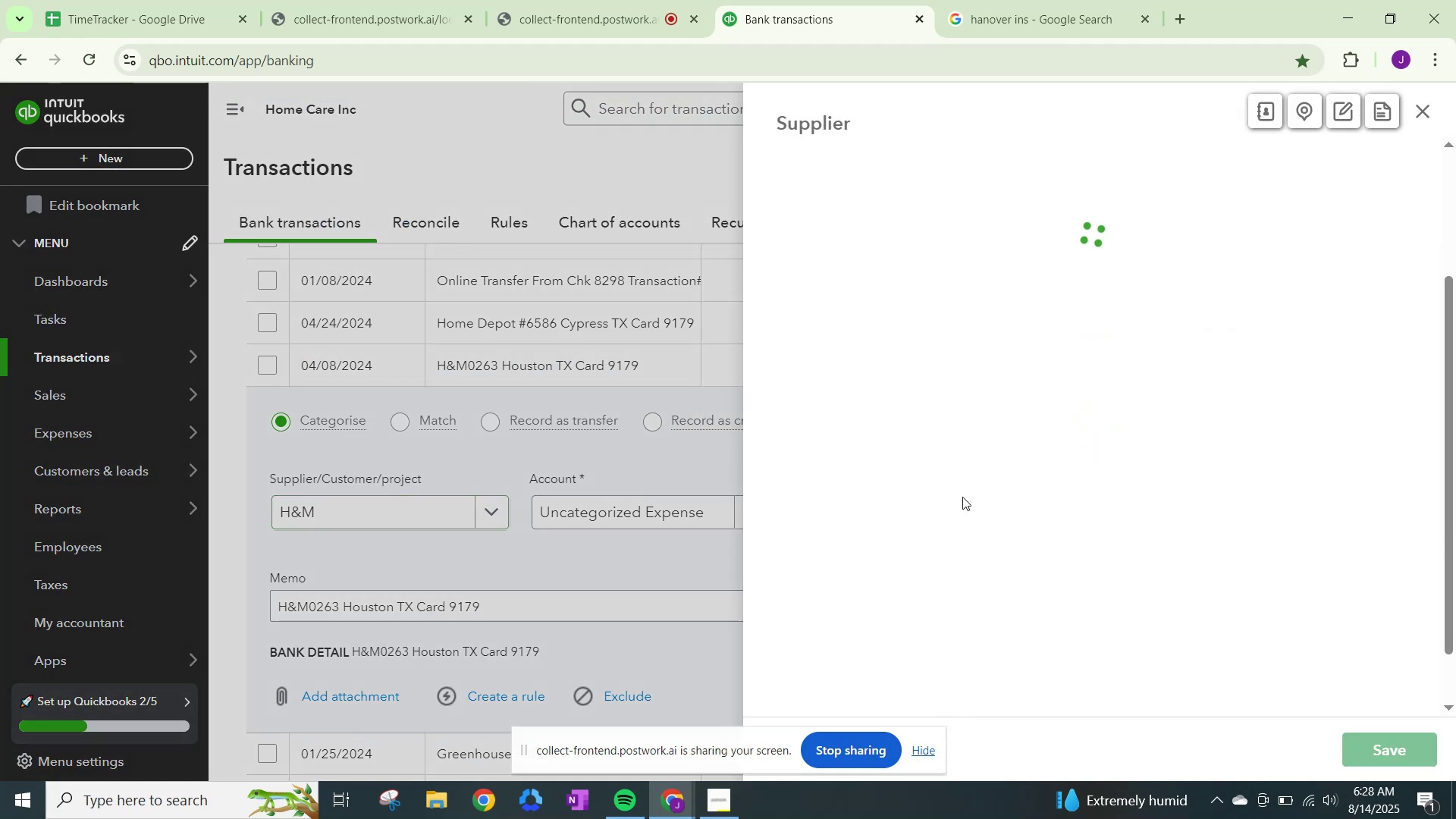 
scroll: coordinate [962, 497], scroll_direction: up, amount: 1.0
 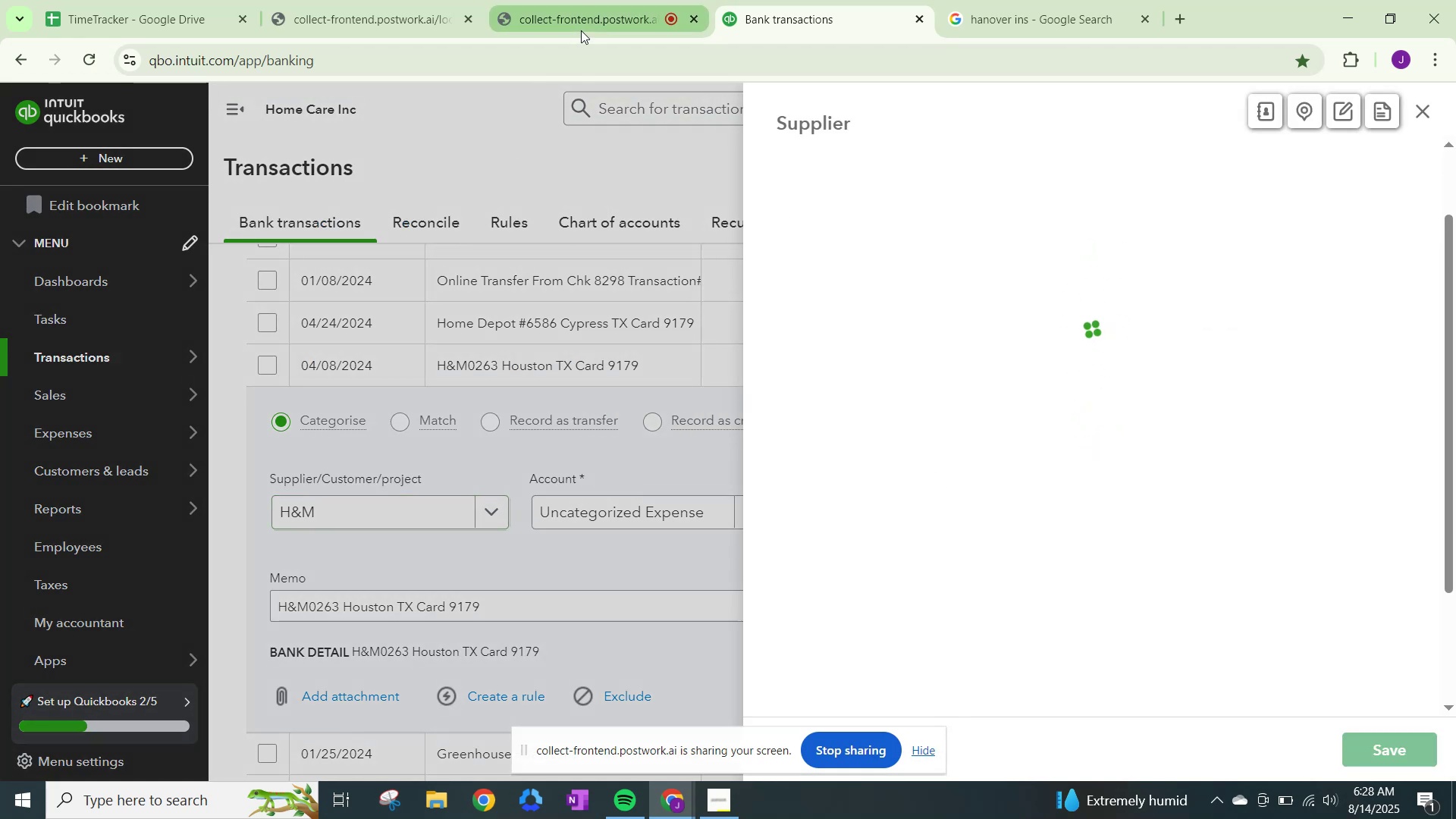 
left_click([581, 30])
 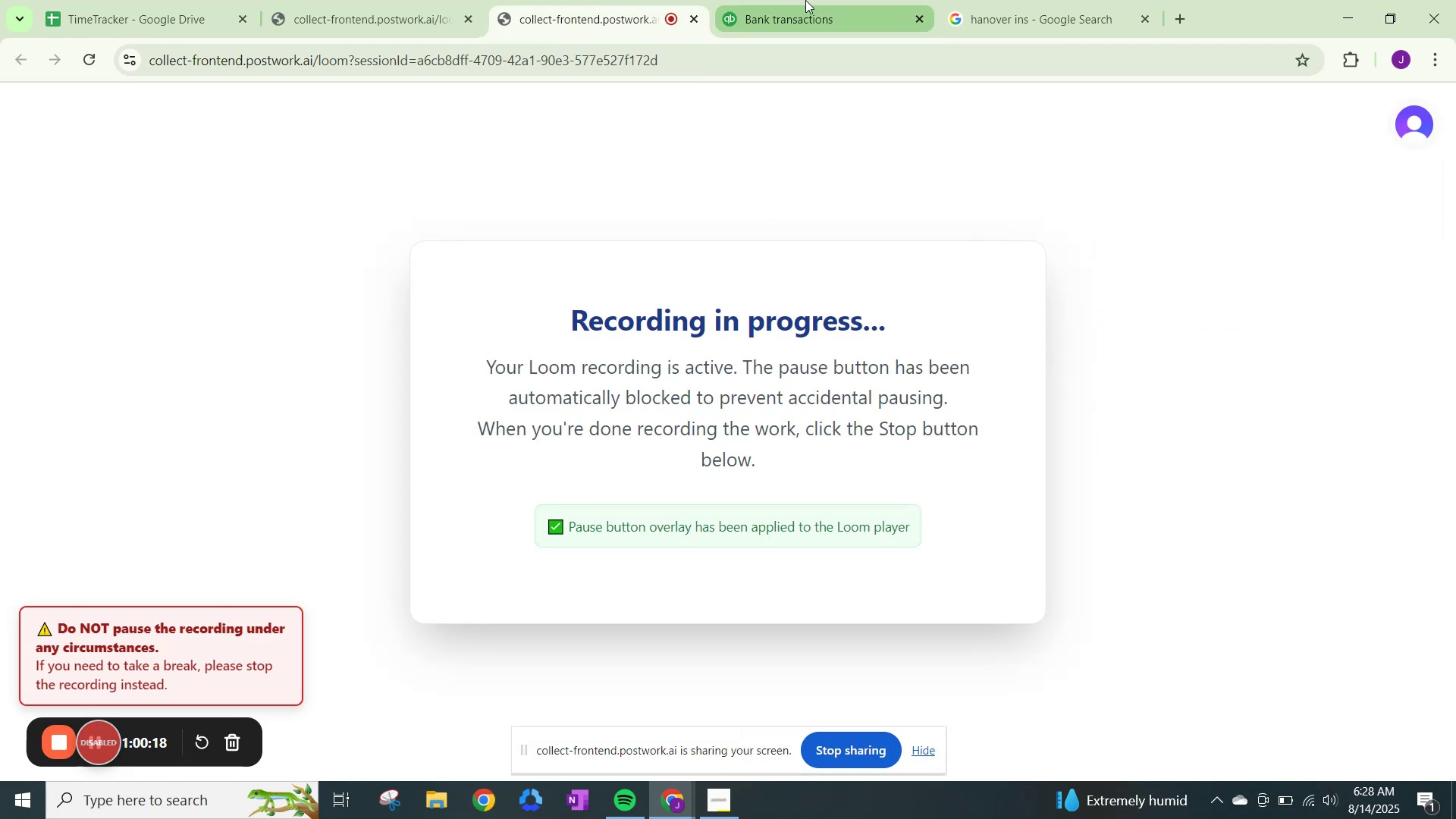 
left_click([805, 0])
 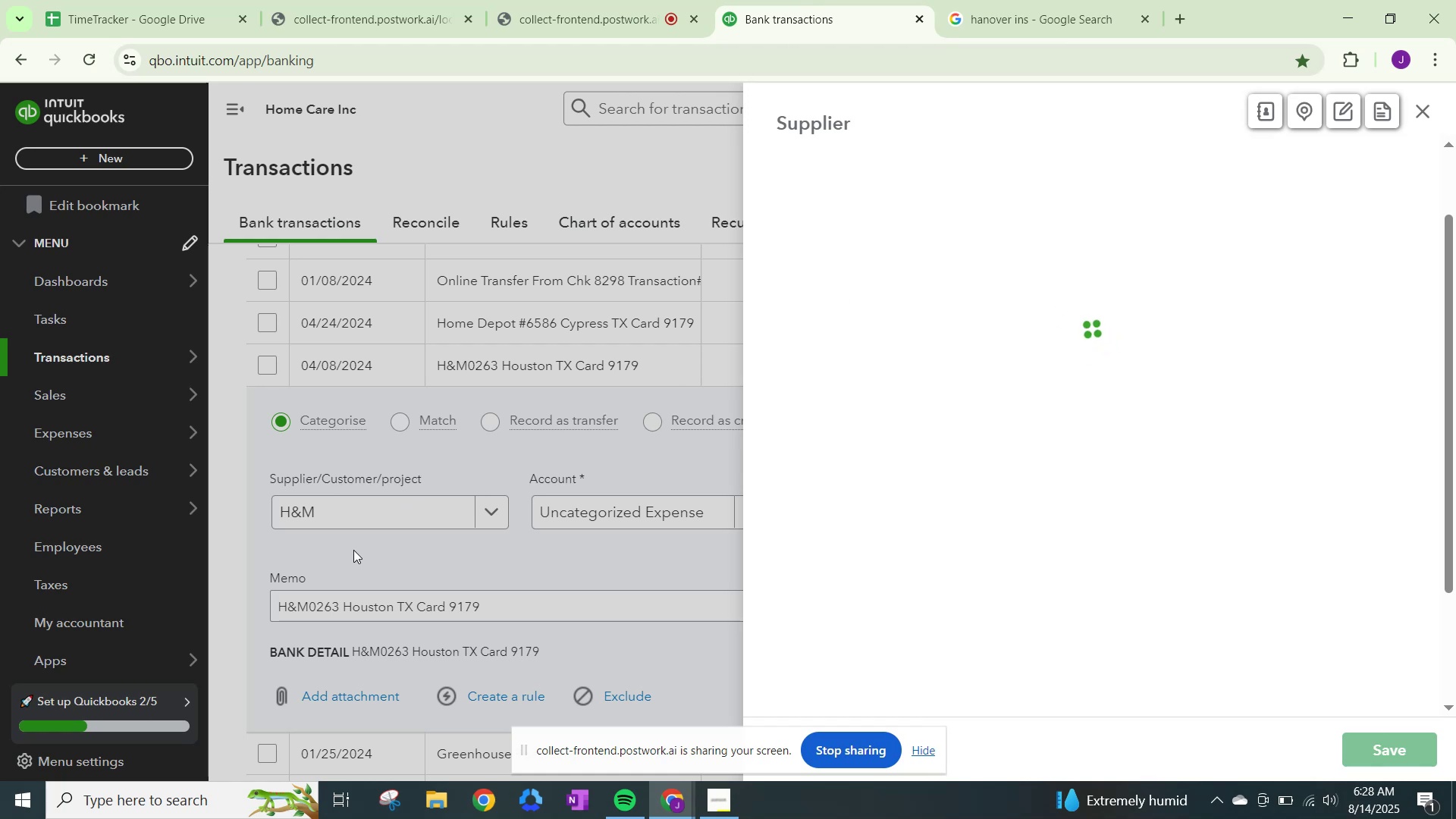 
wait(6.08)
 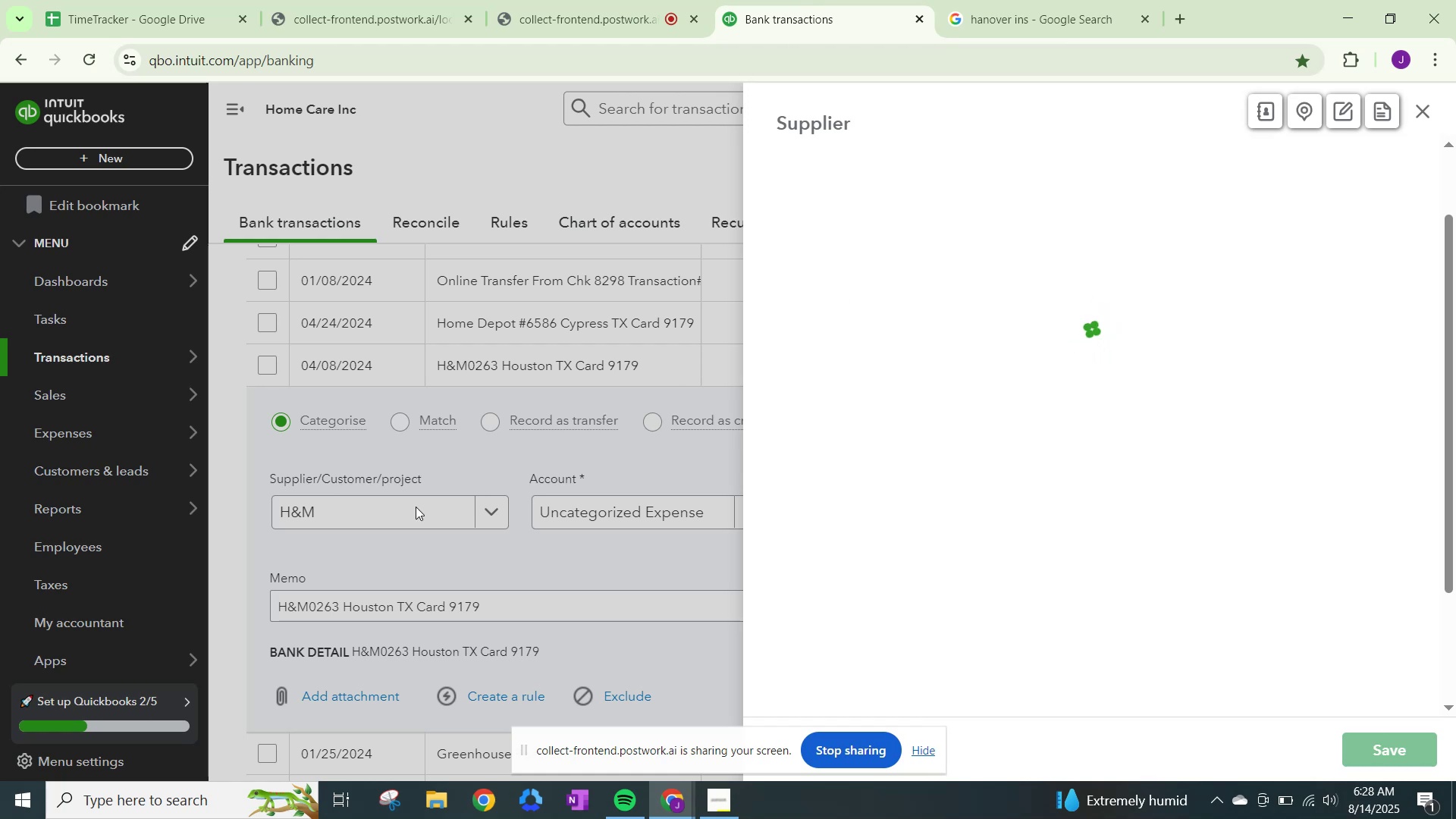 
scroll: coordinate [947, 558], scroll_direction: down, amount: 18.0
 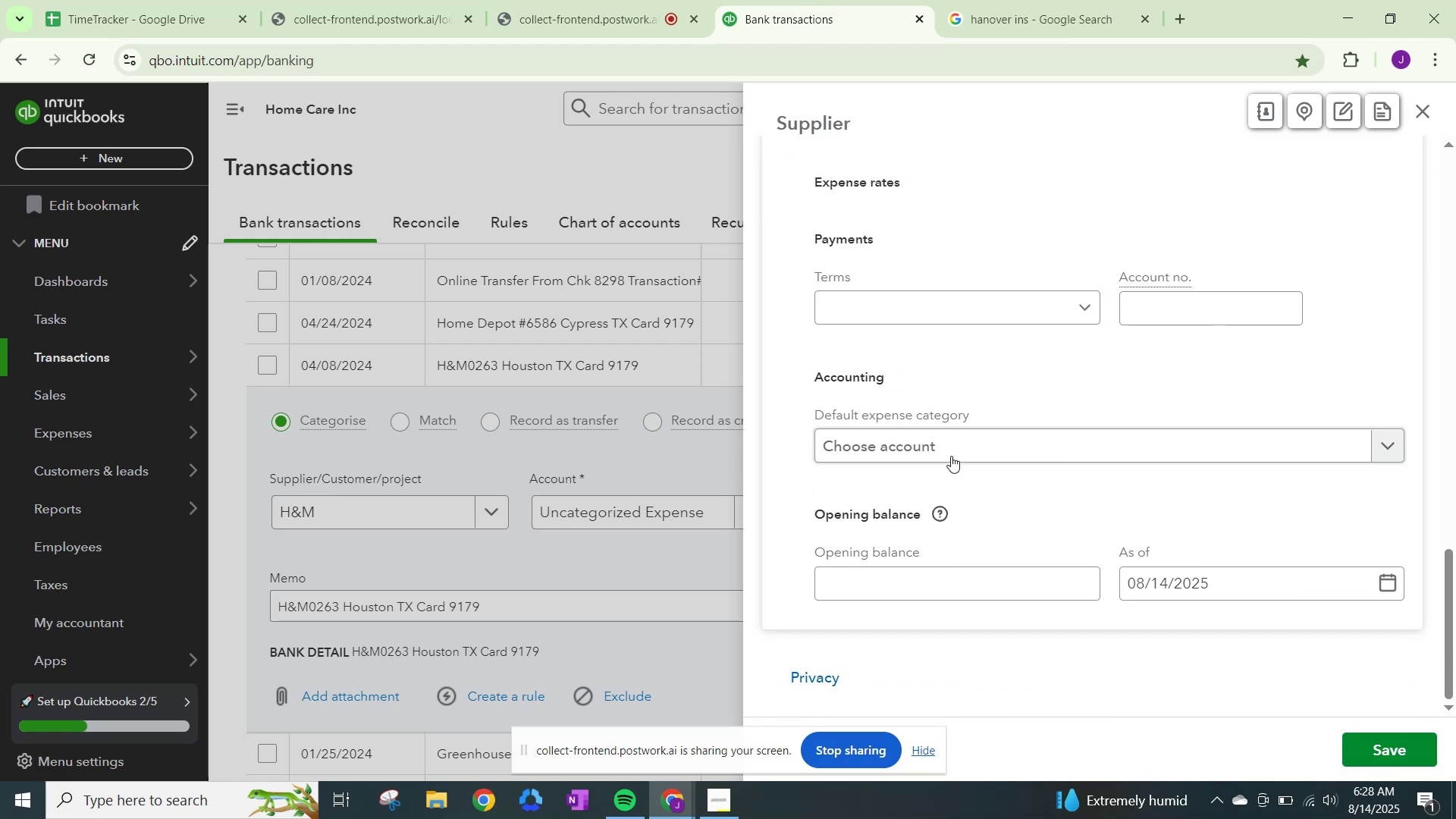 
left_click([954, 449])
 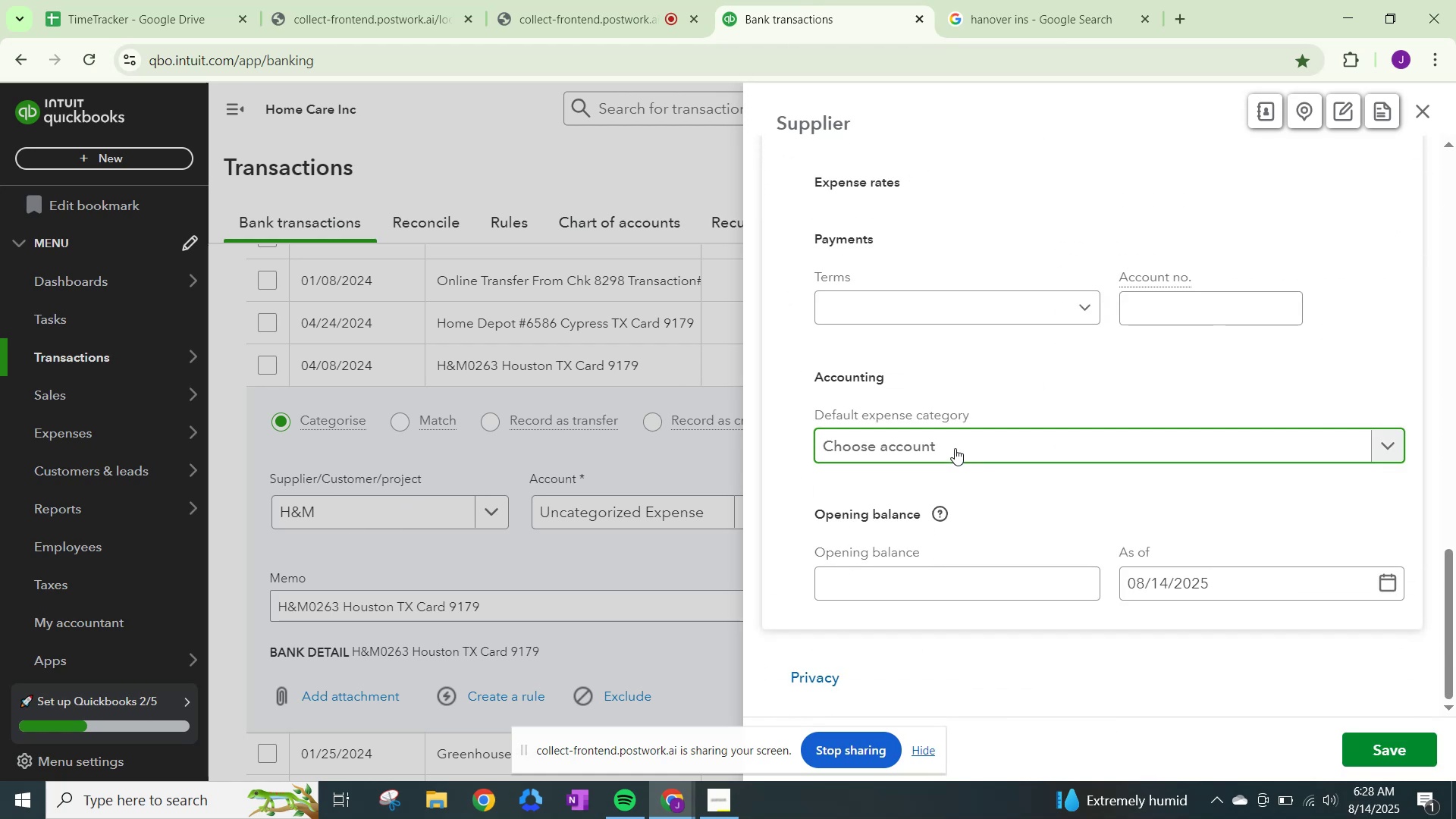 
type(other)
 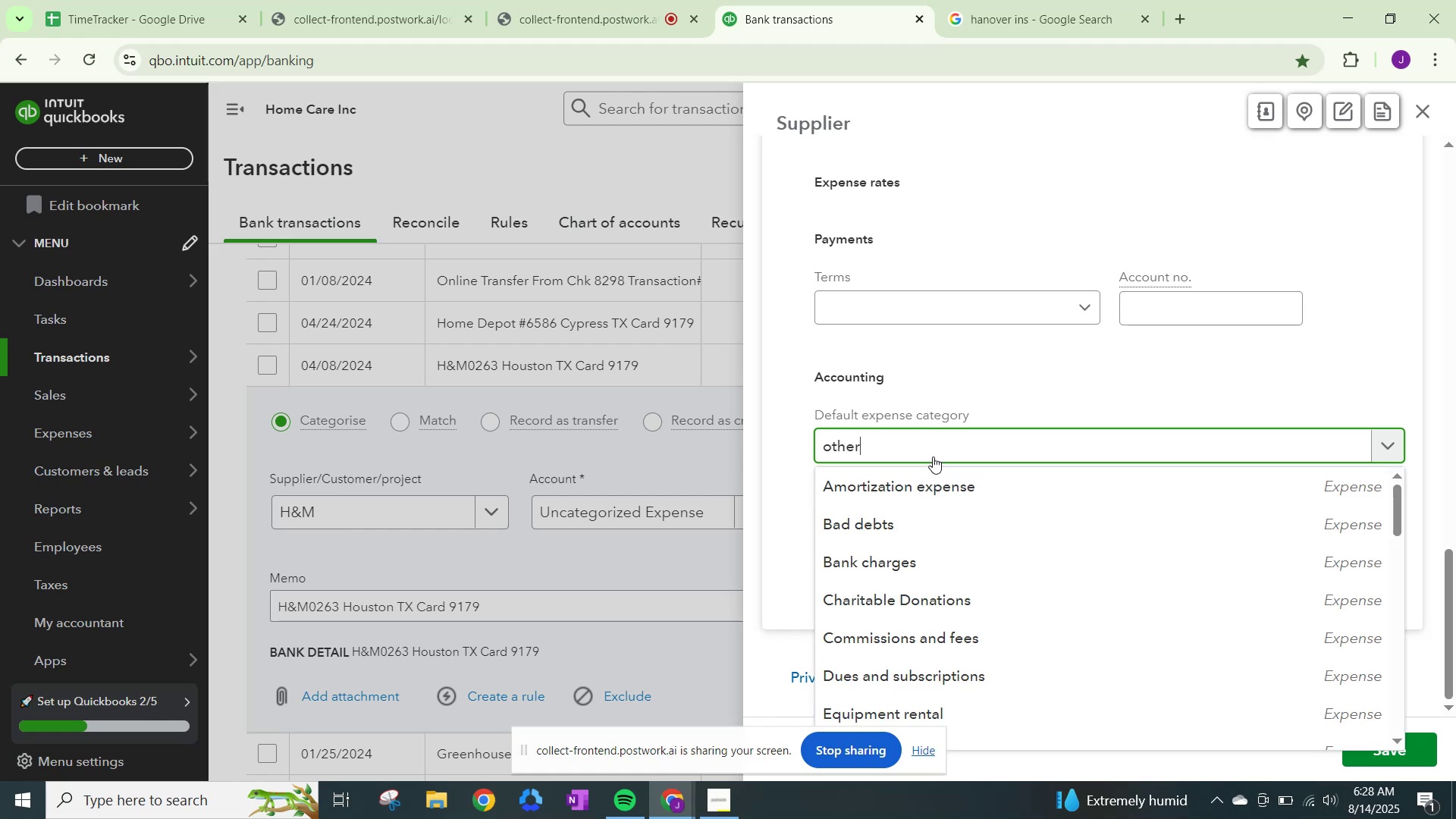 
key(Space)
 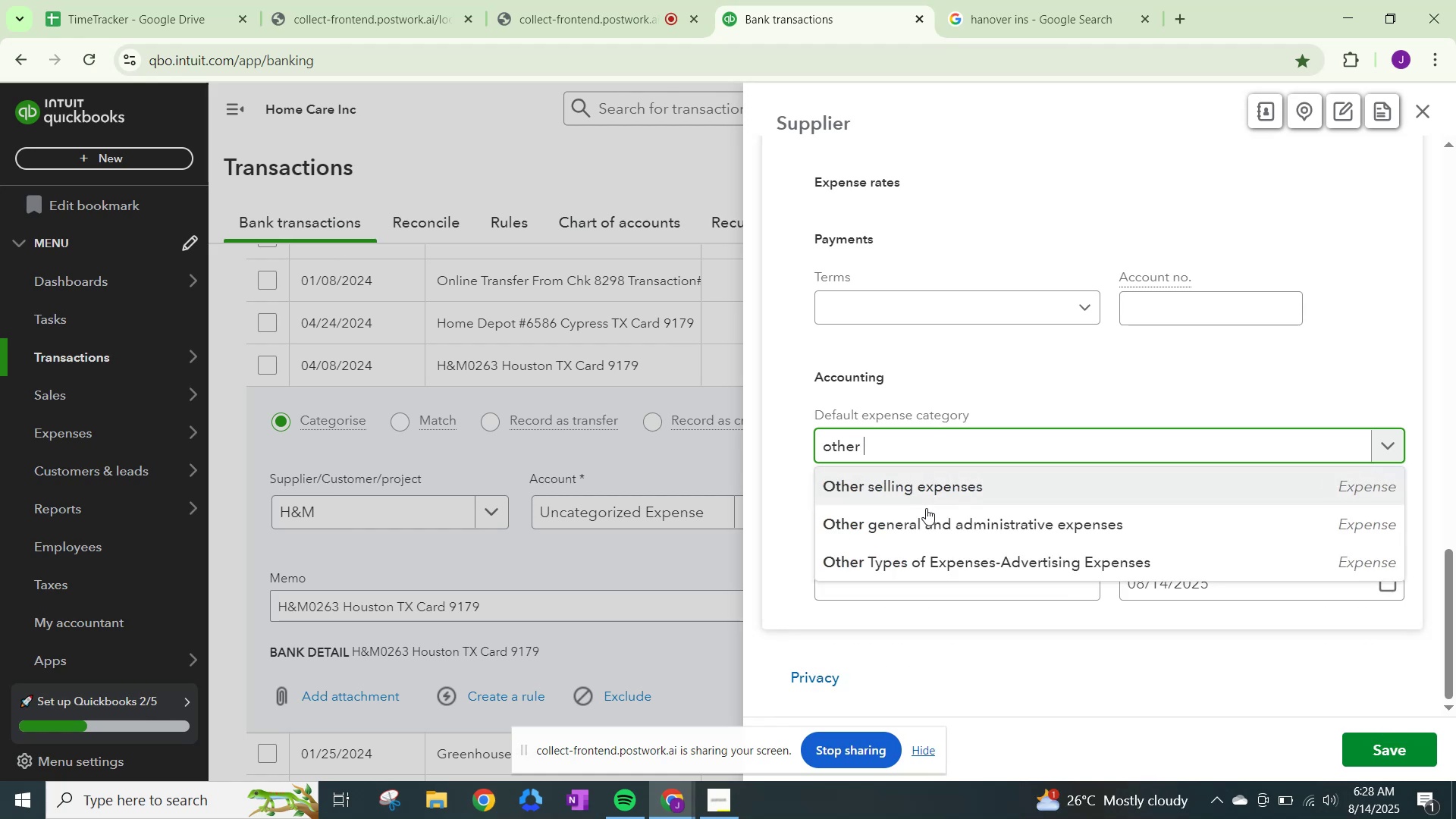 
left_click([931, 519])
 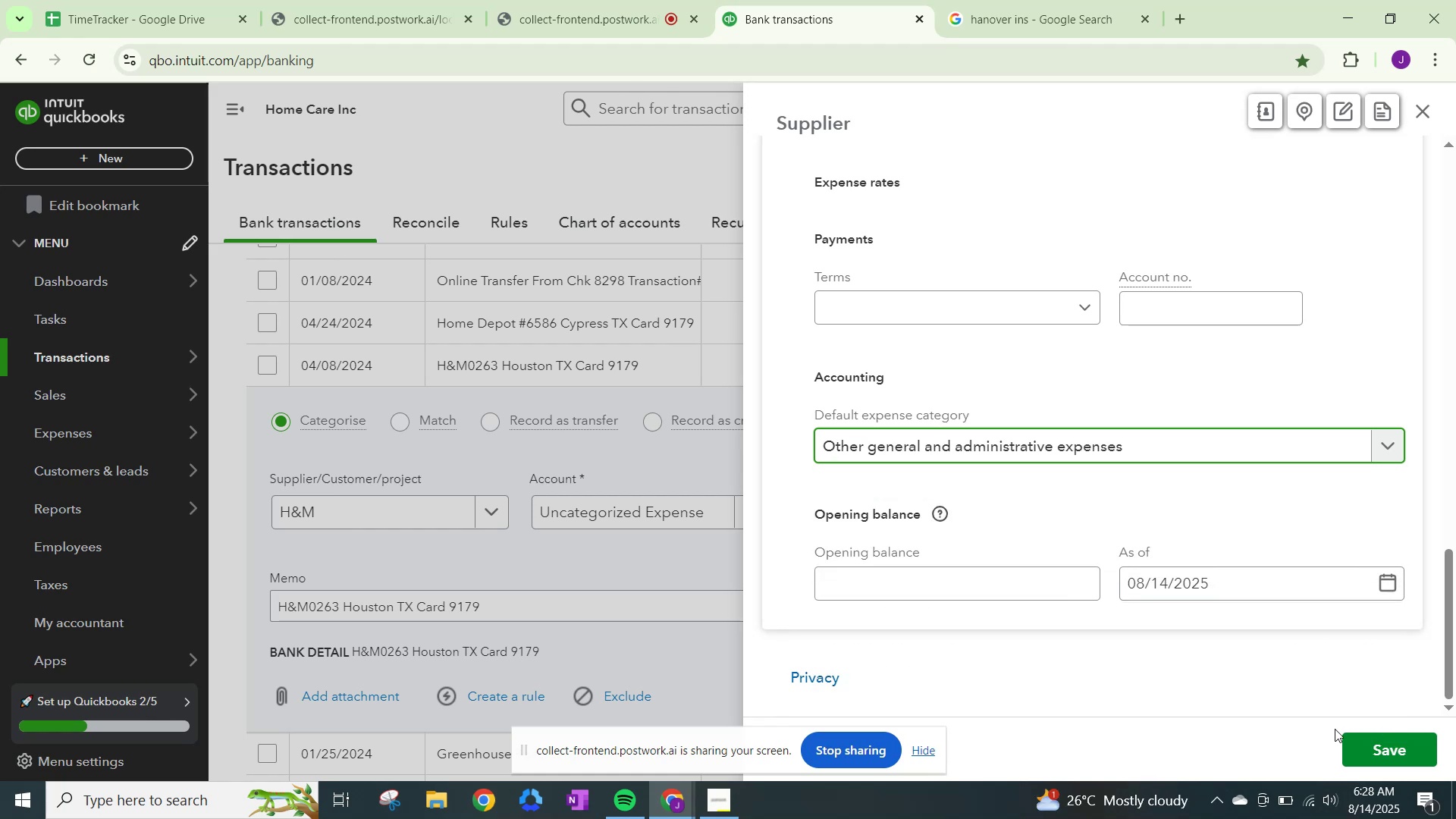 
left_click([1370, 751])
 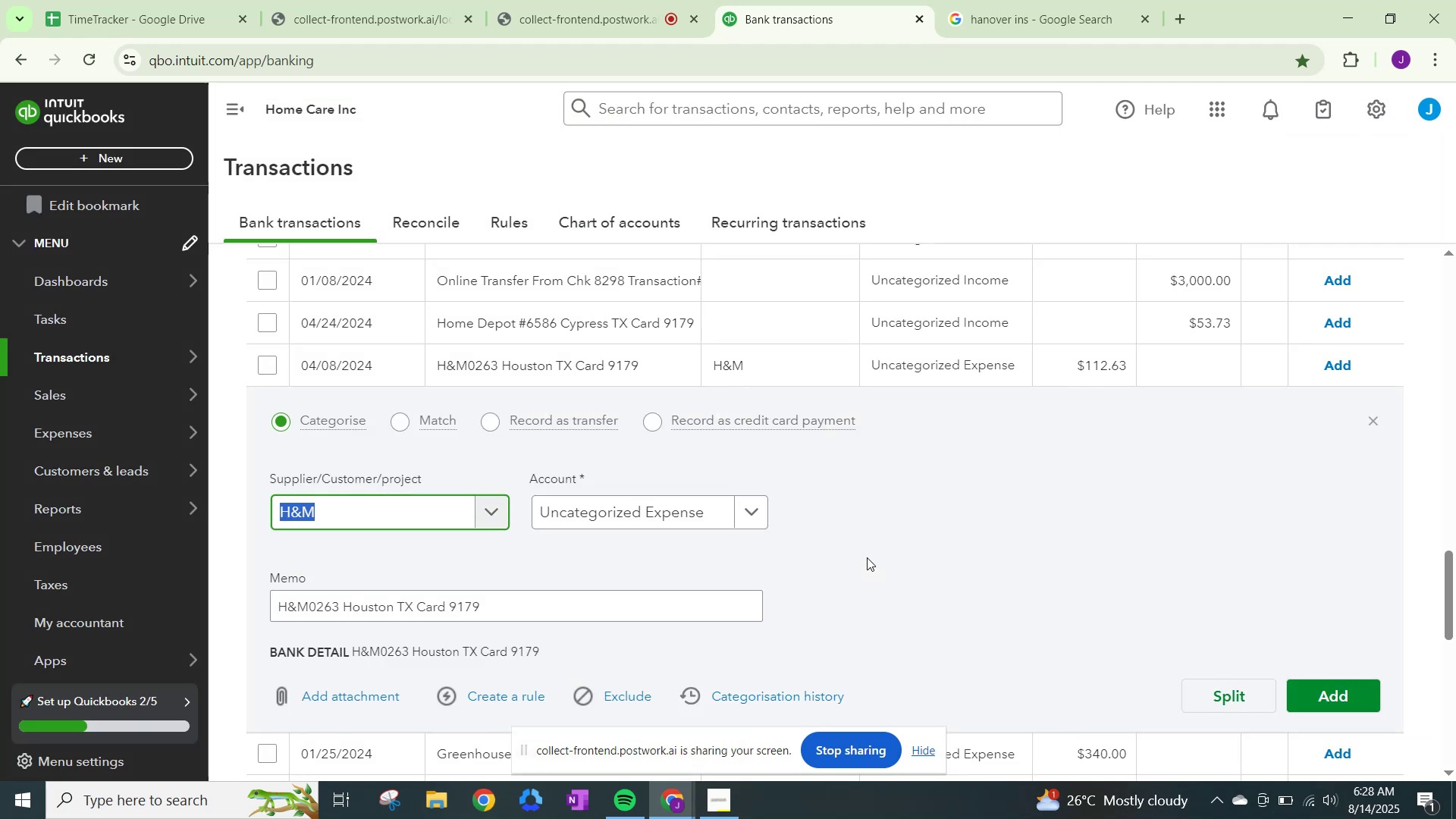 
wait(7.22)
 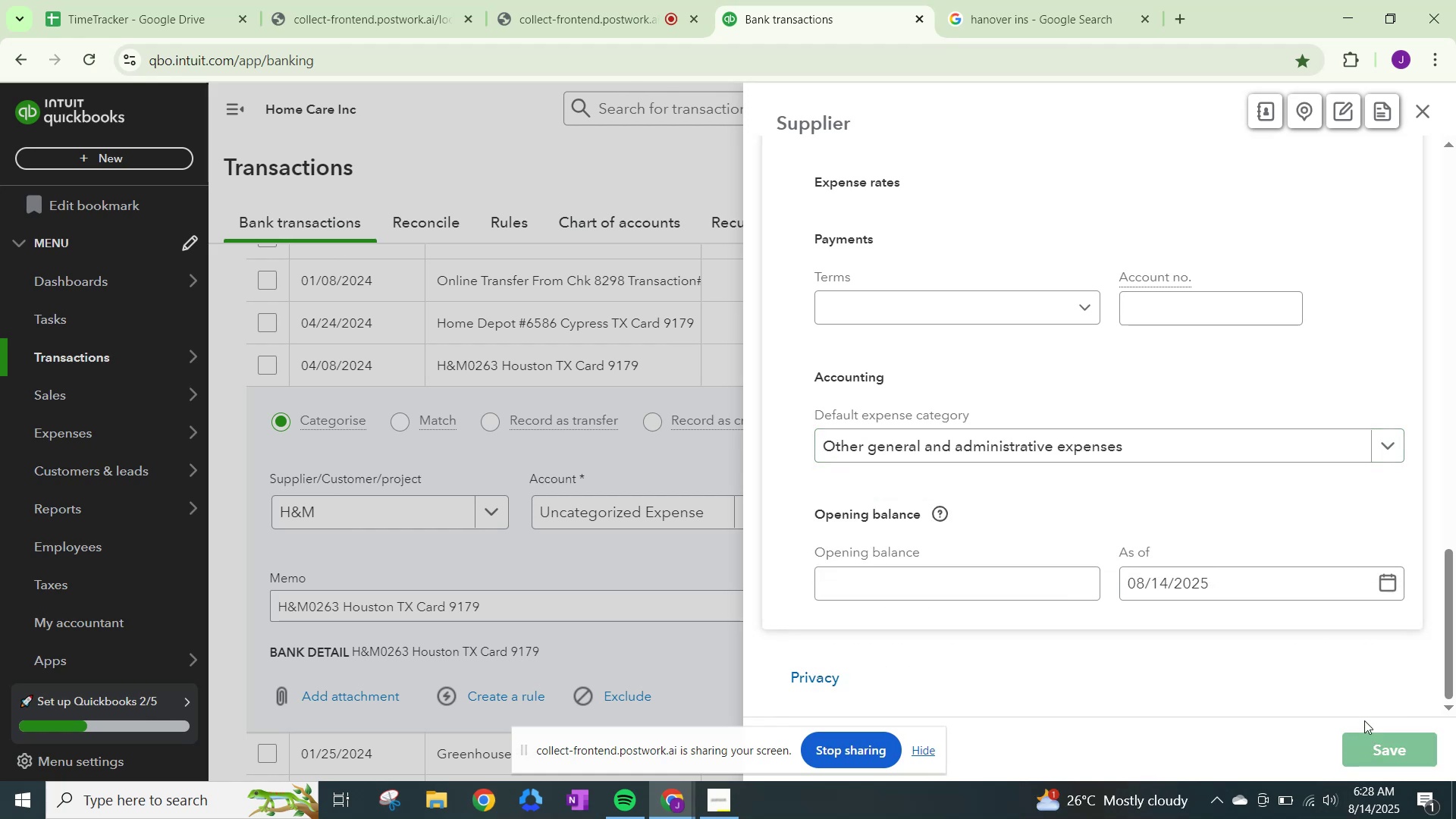 
left_click([693, 516])
 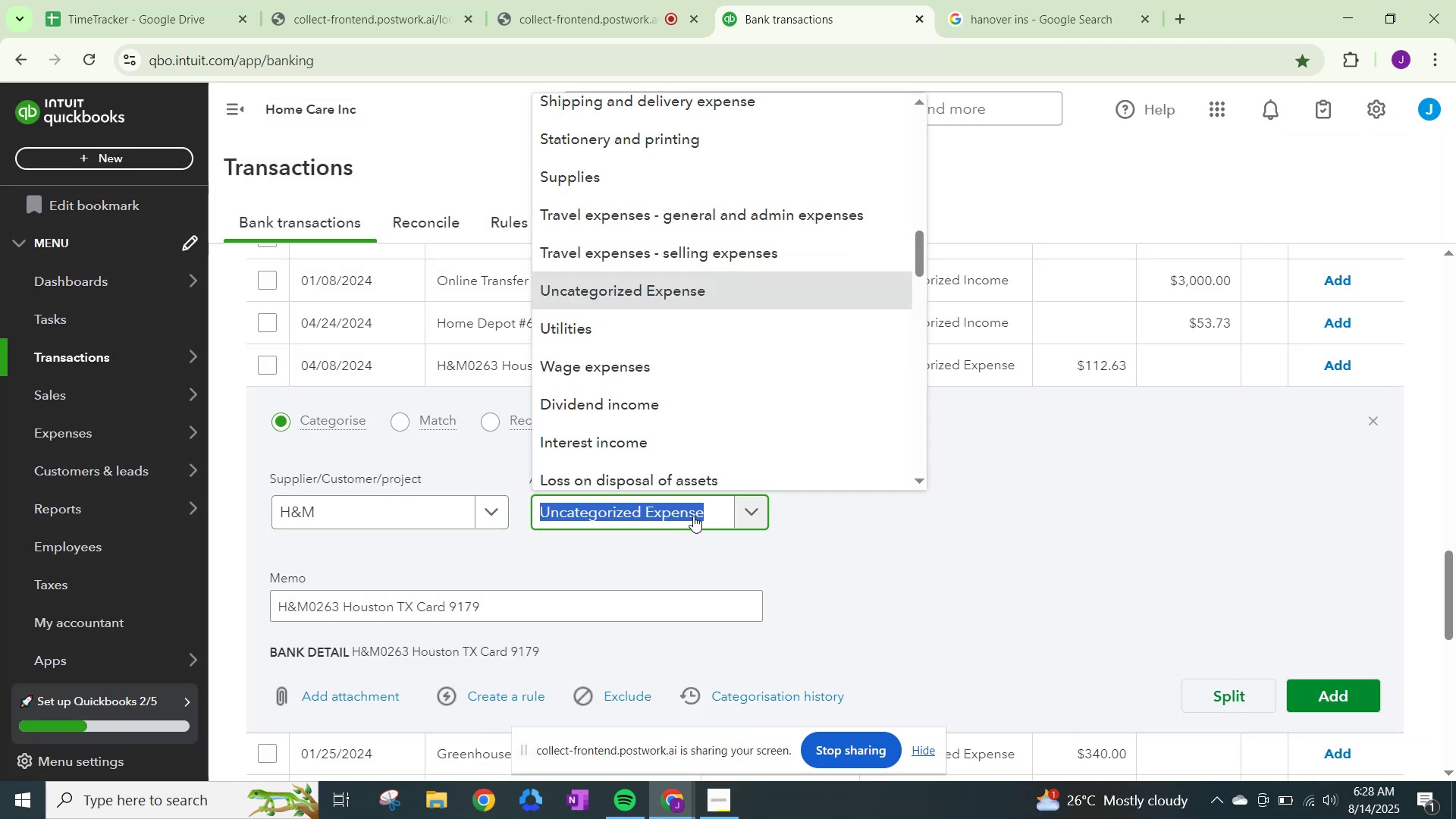 
type(other)
 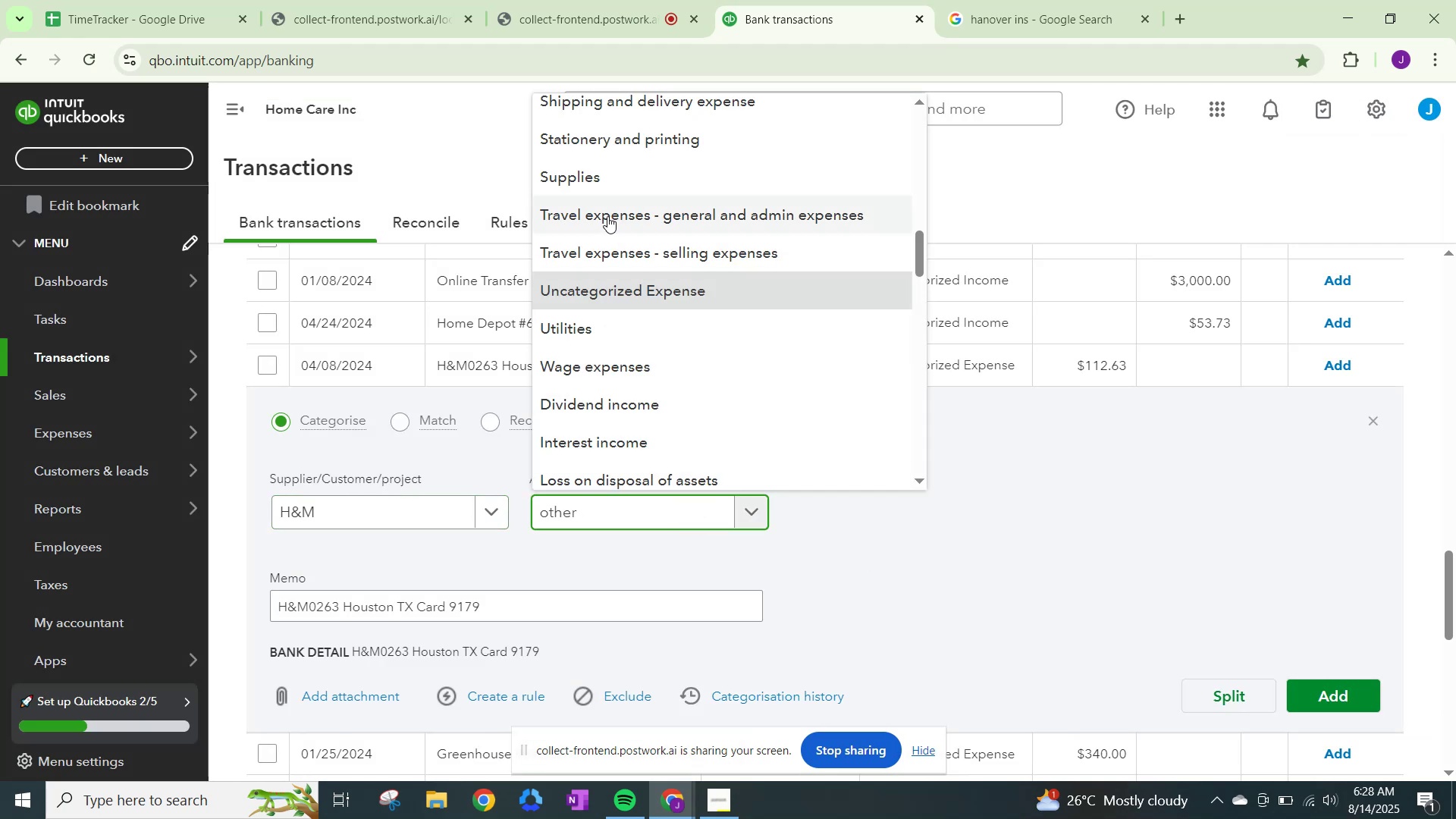 
scroll: coordinate [661, 395], scroll_direction: down, amount: 6.0
 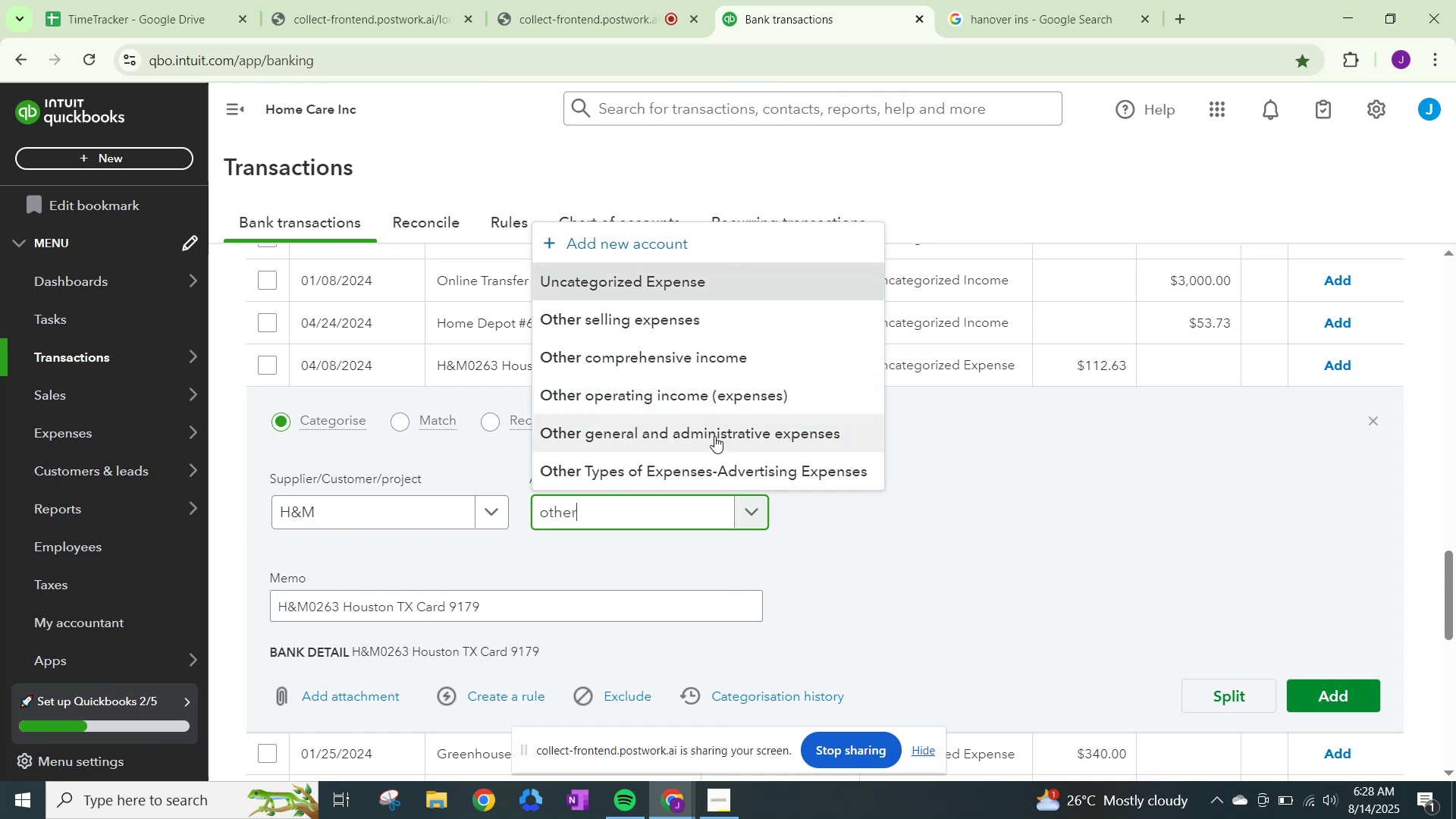 
left_click([716, 435])
 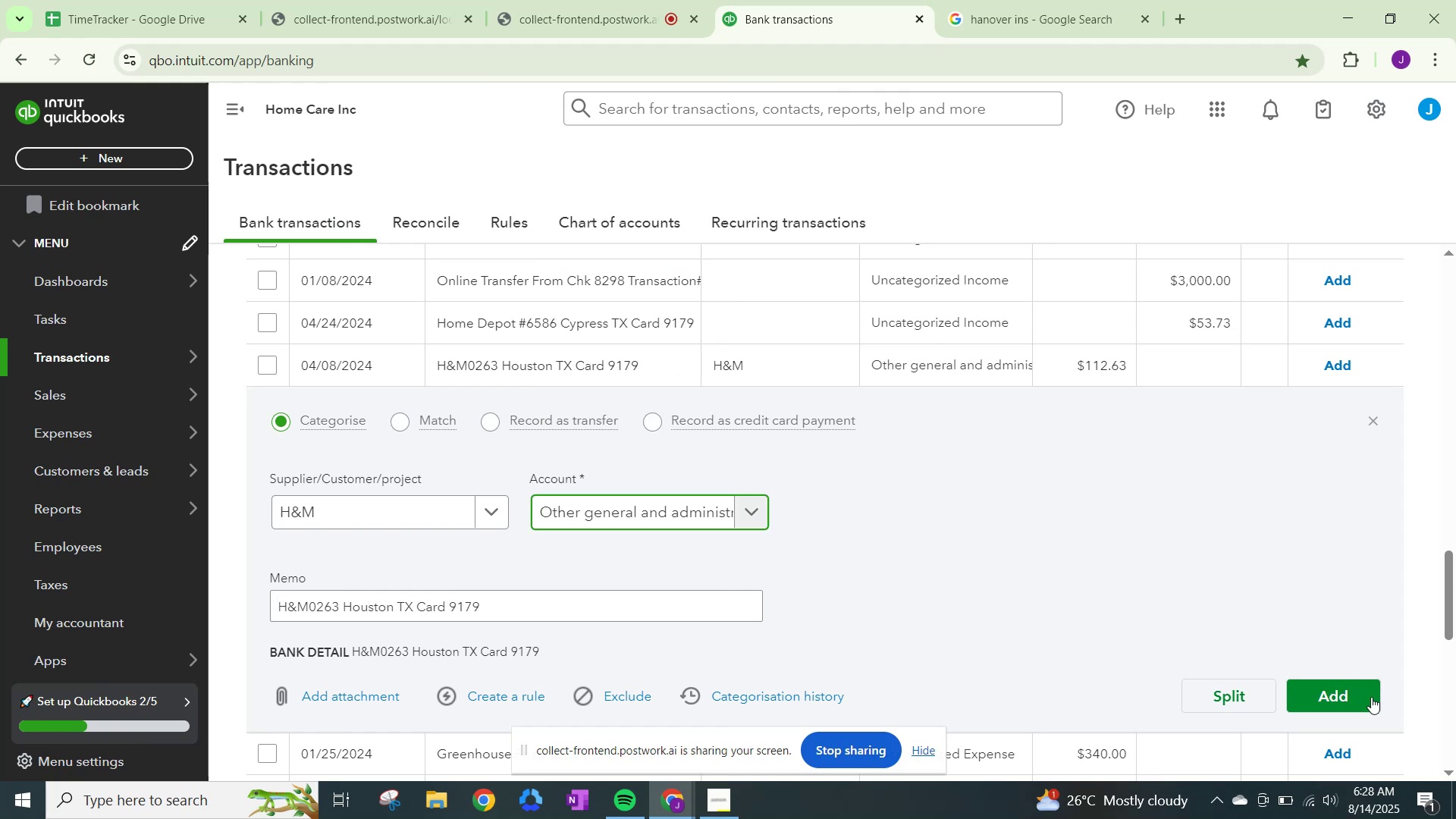 
left_click([1343, 693])
 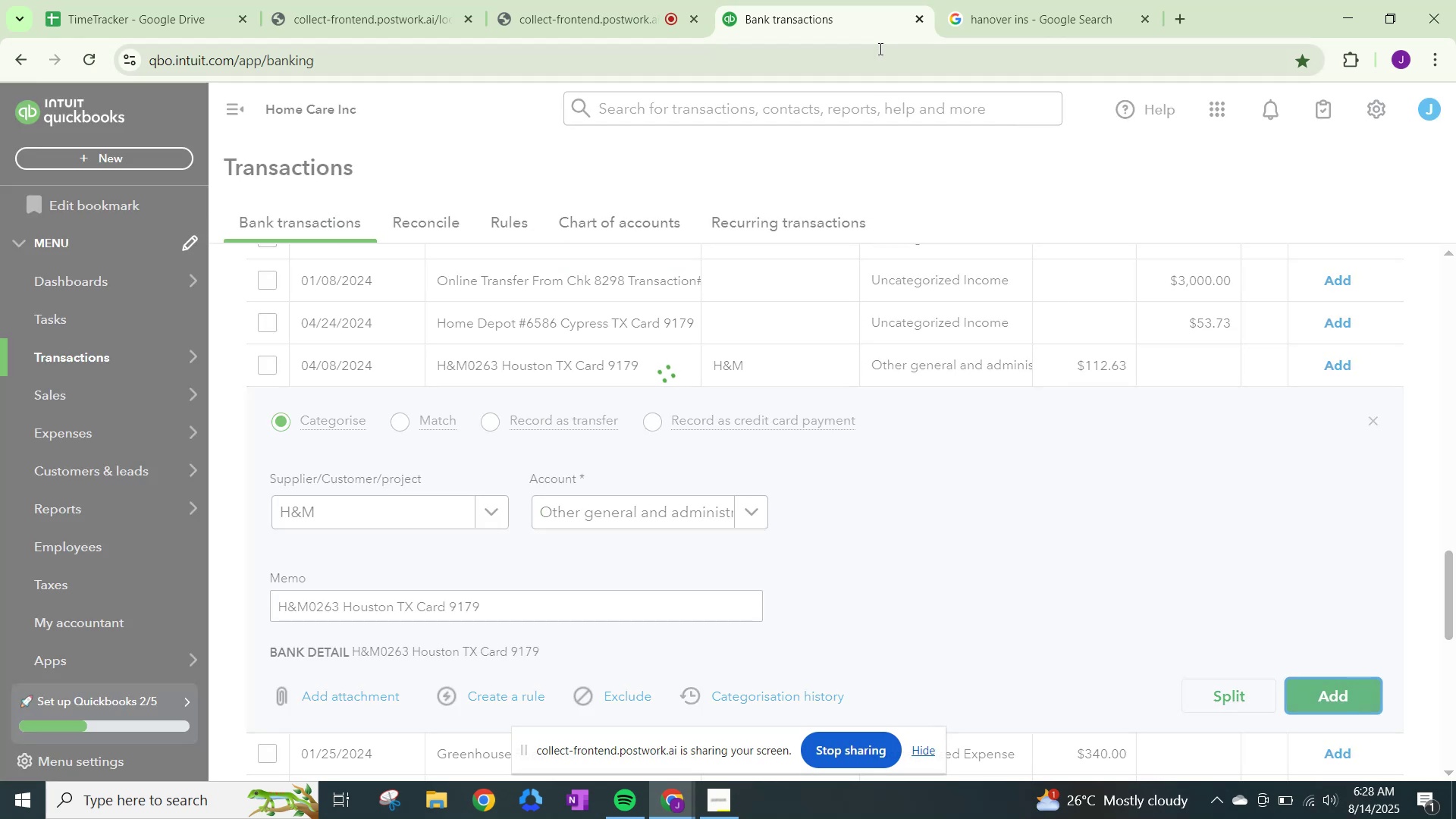 